 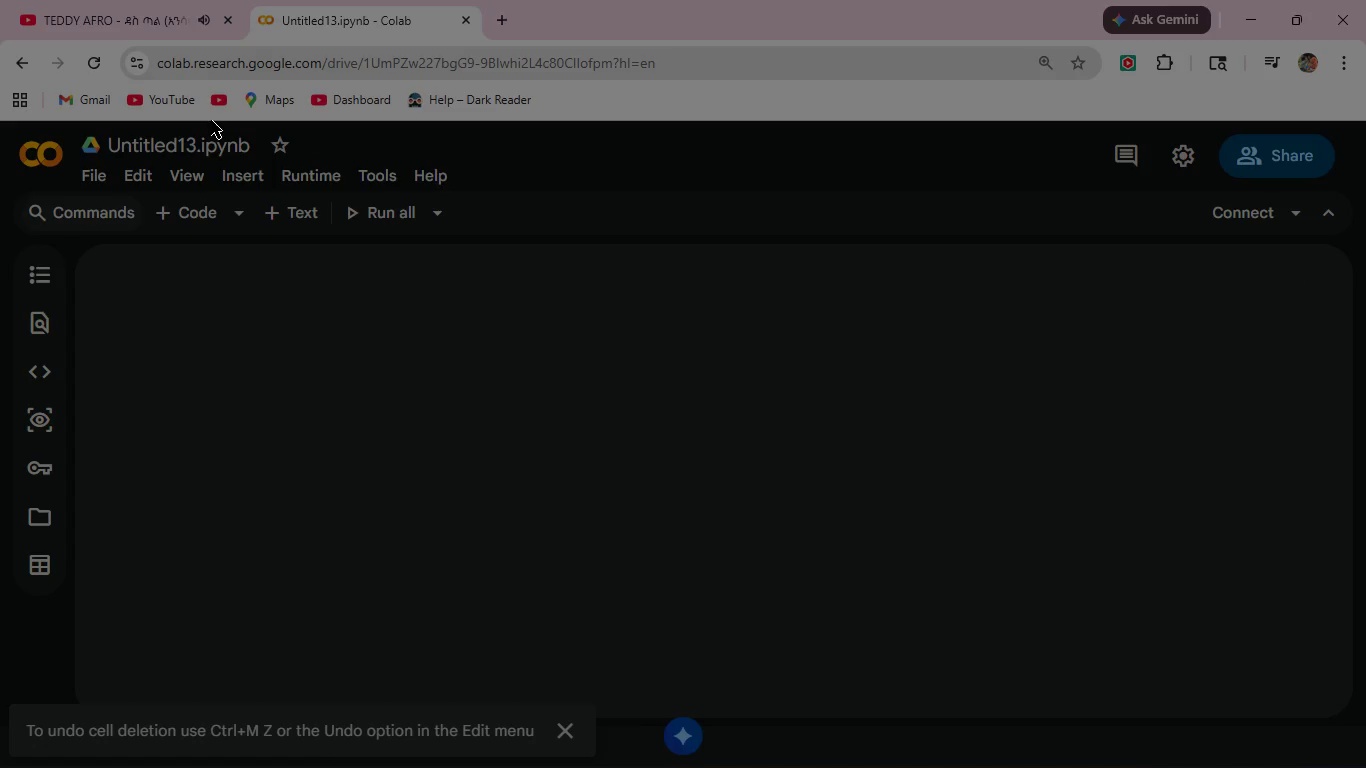 
left_click([300, 215])
 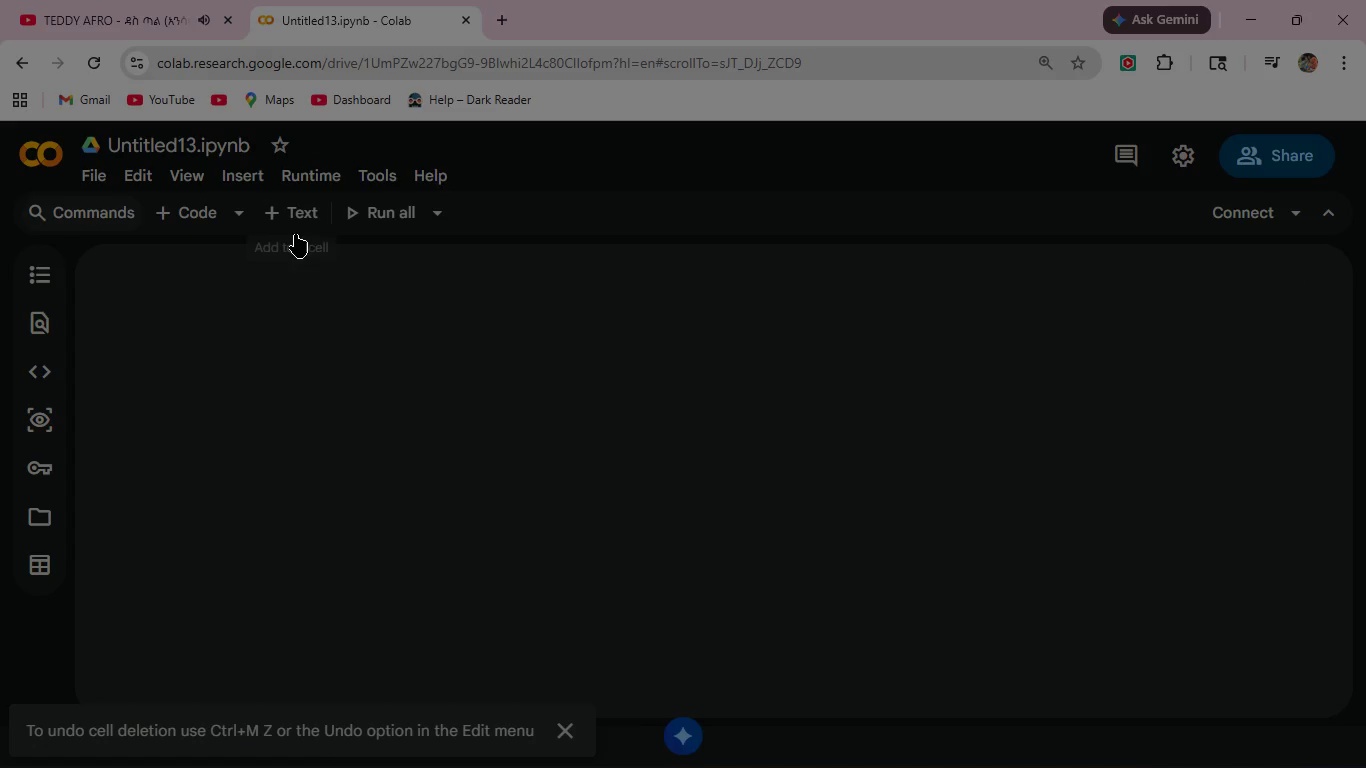 
mouse_move([267, 330])
 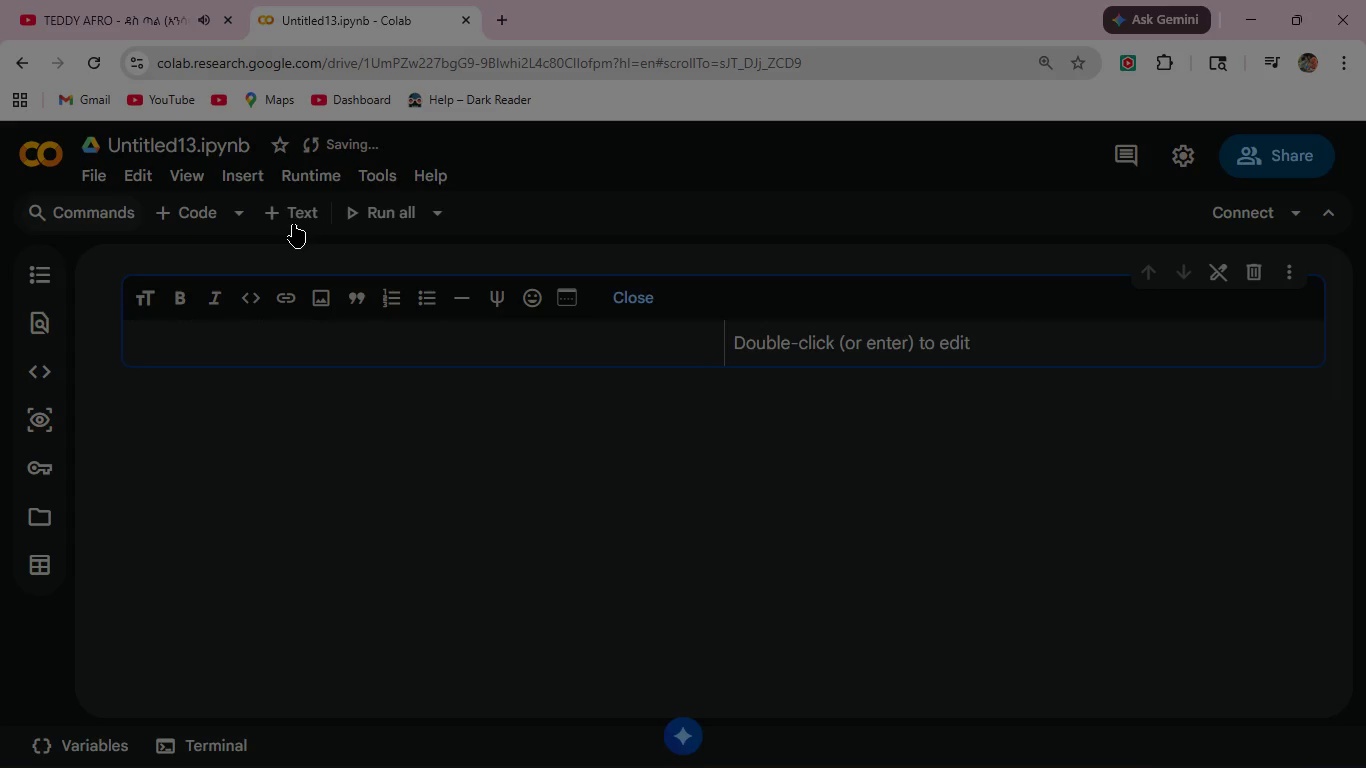 
wait(7.17)
 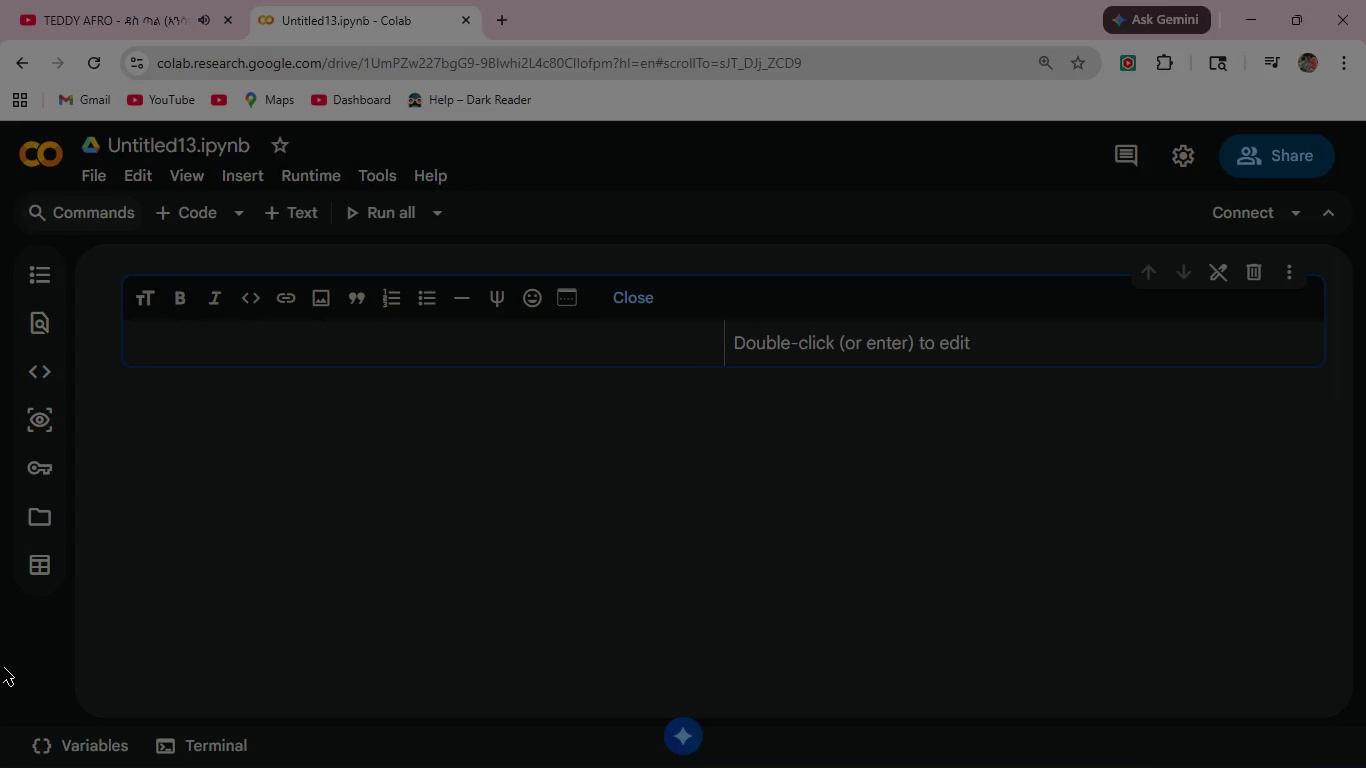 
key(Shift+3)
 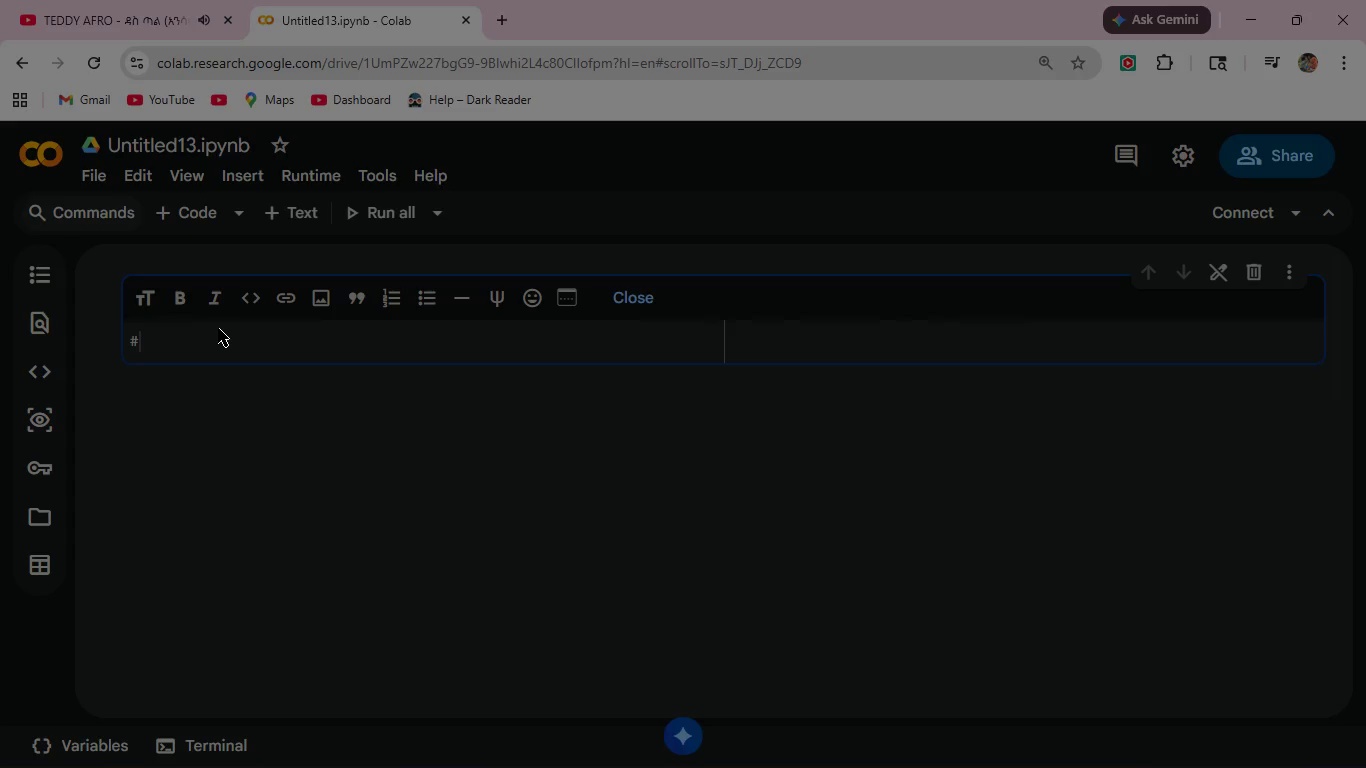 
key(Space)
 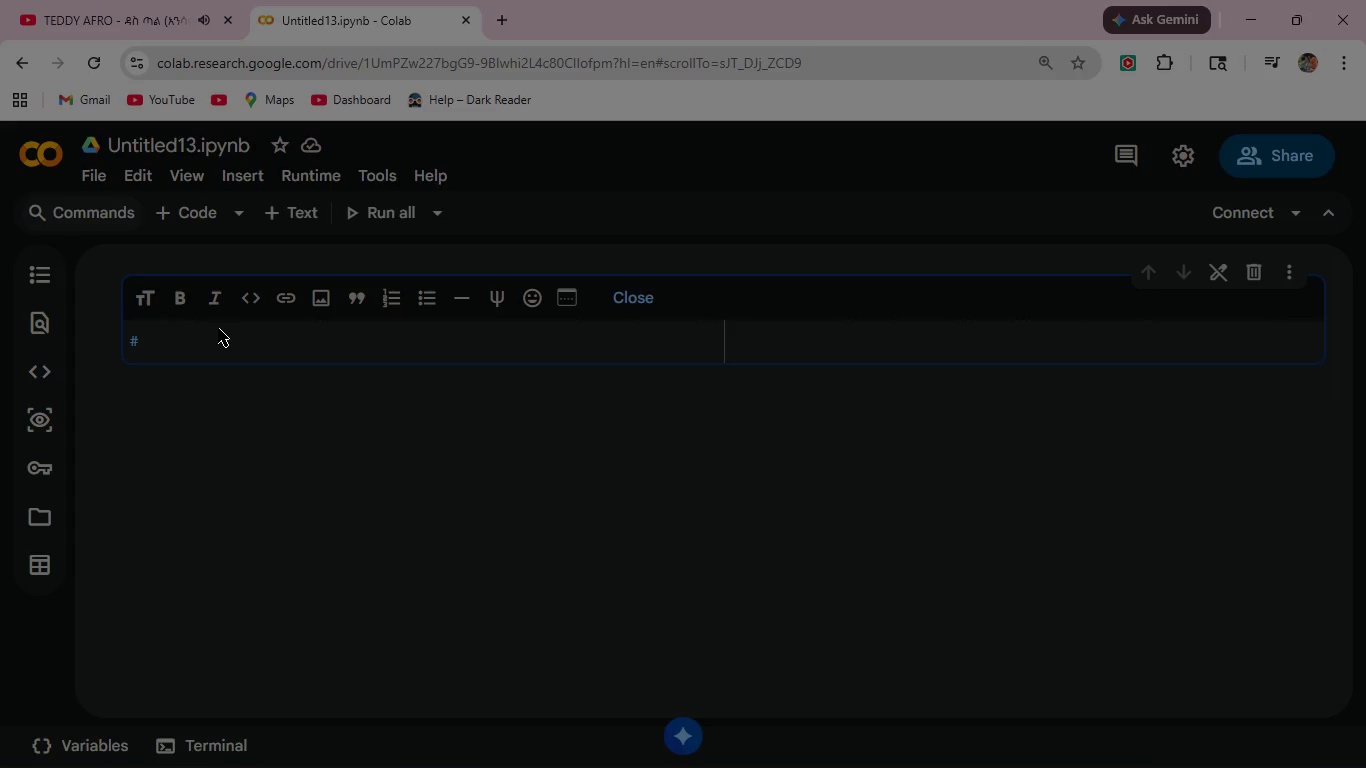 
type(Weather - Res)
 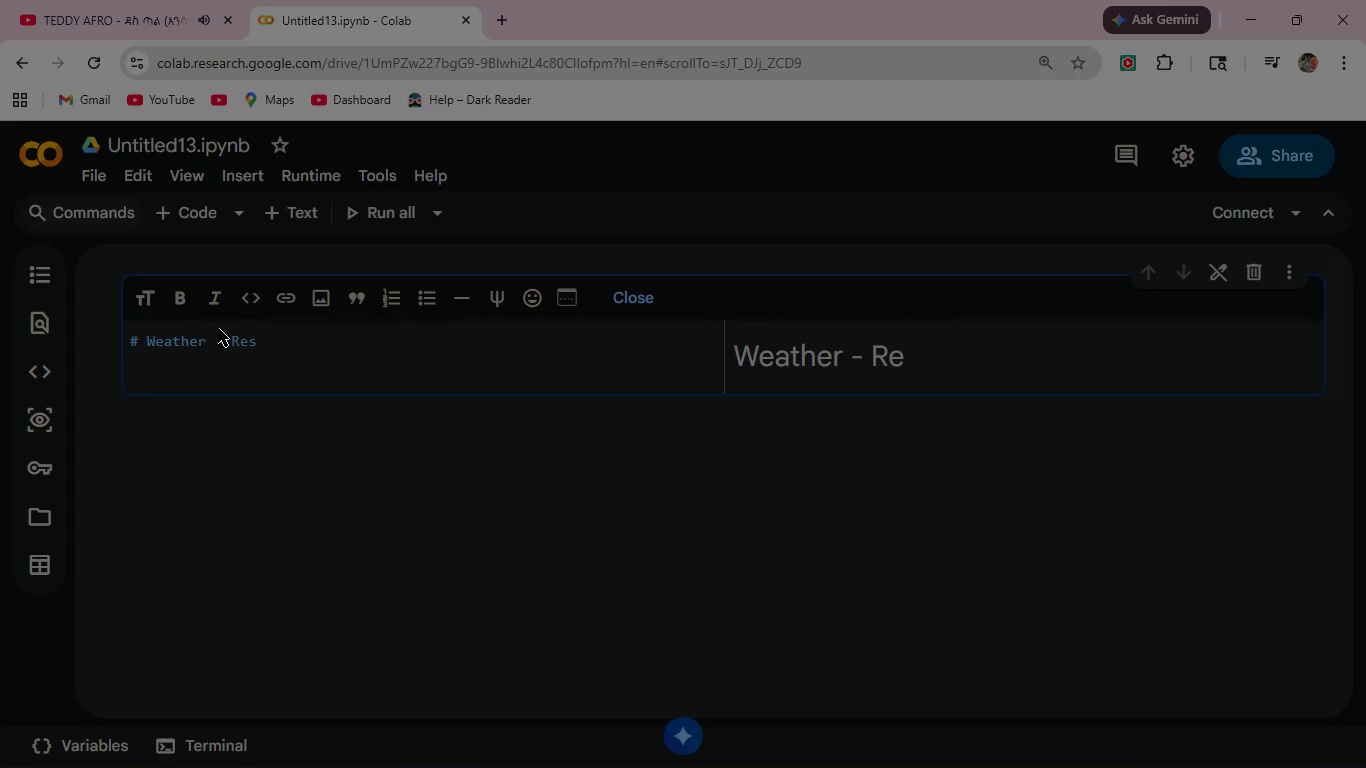 
type(ilience Data Pip)
 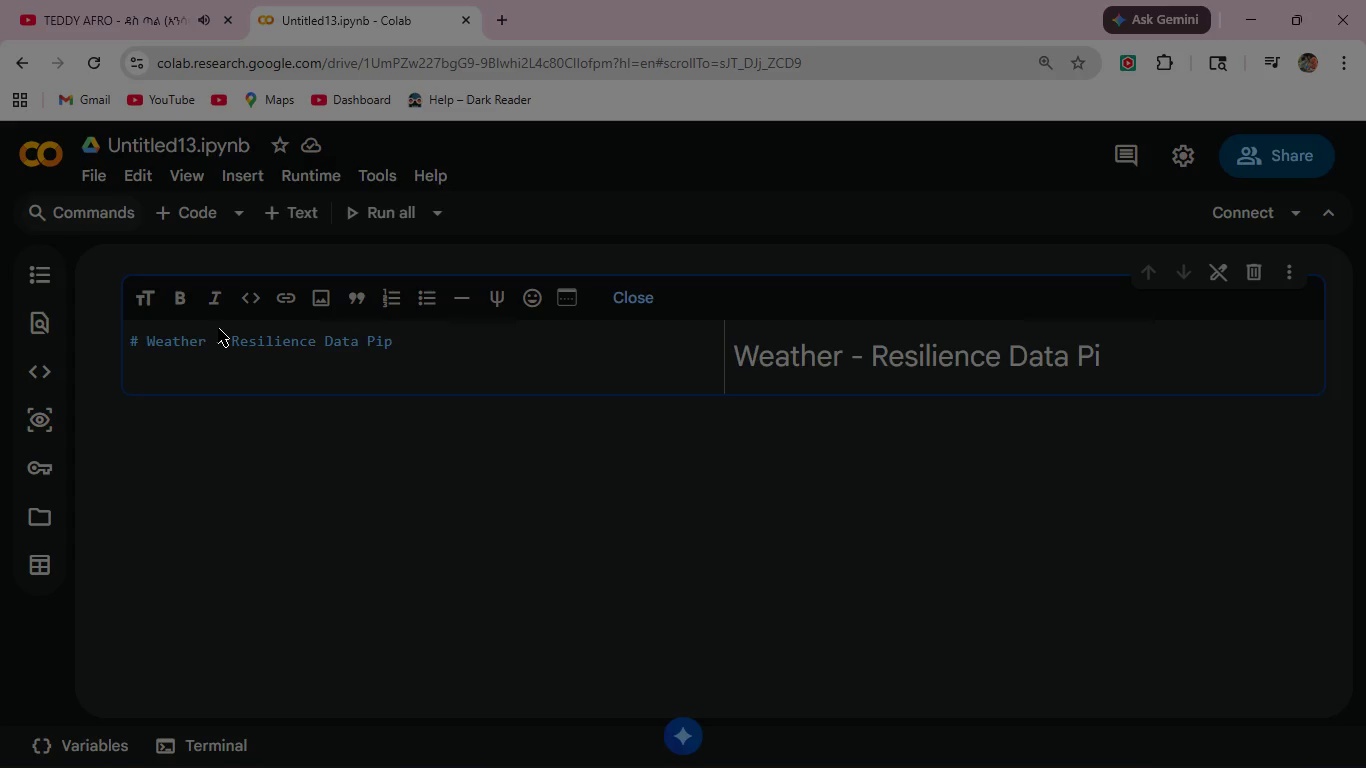 
type(eline for High - Altitude You Retreats )
 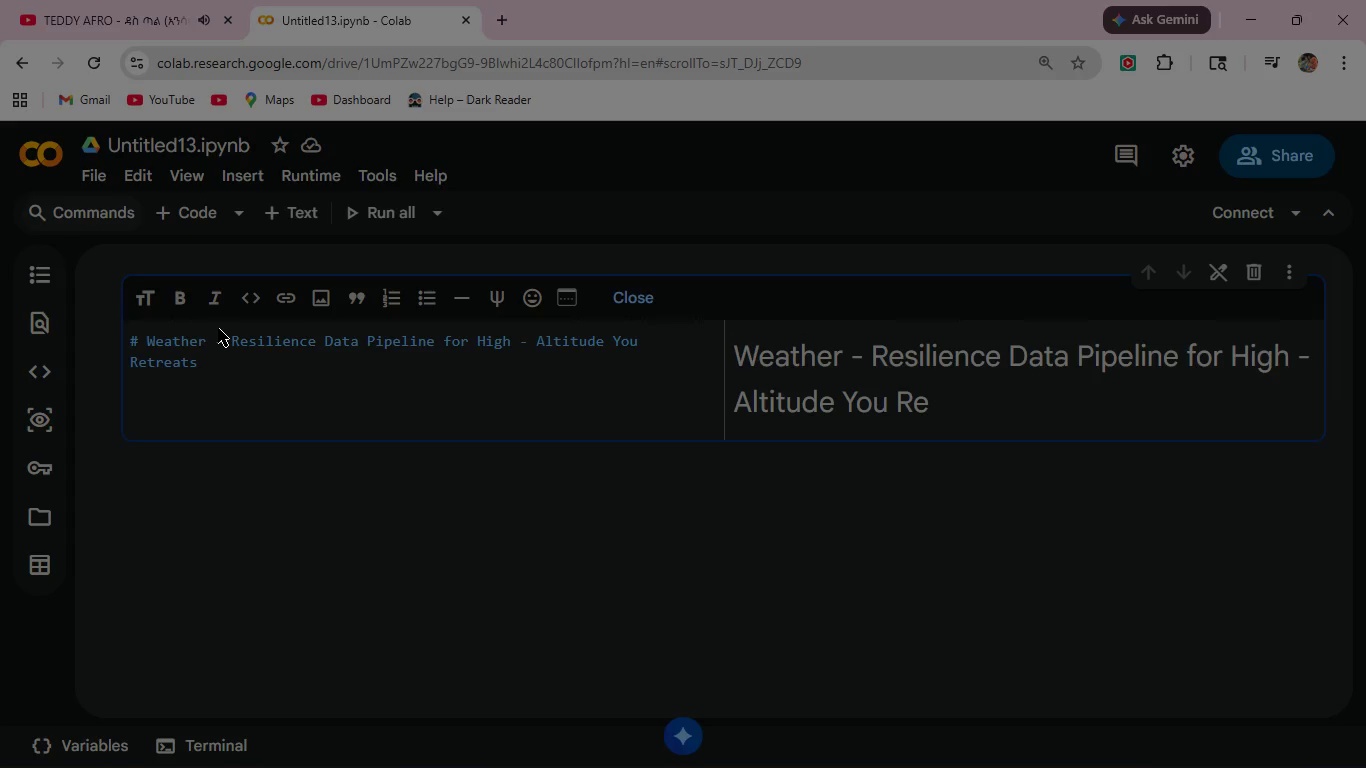 
wait(8.03)
 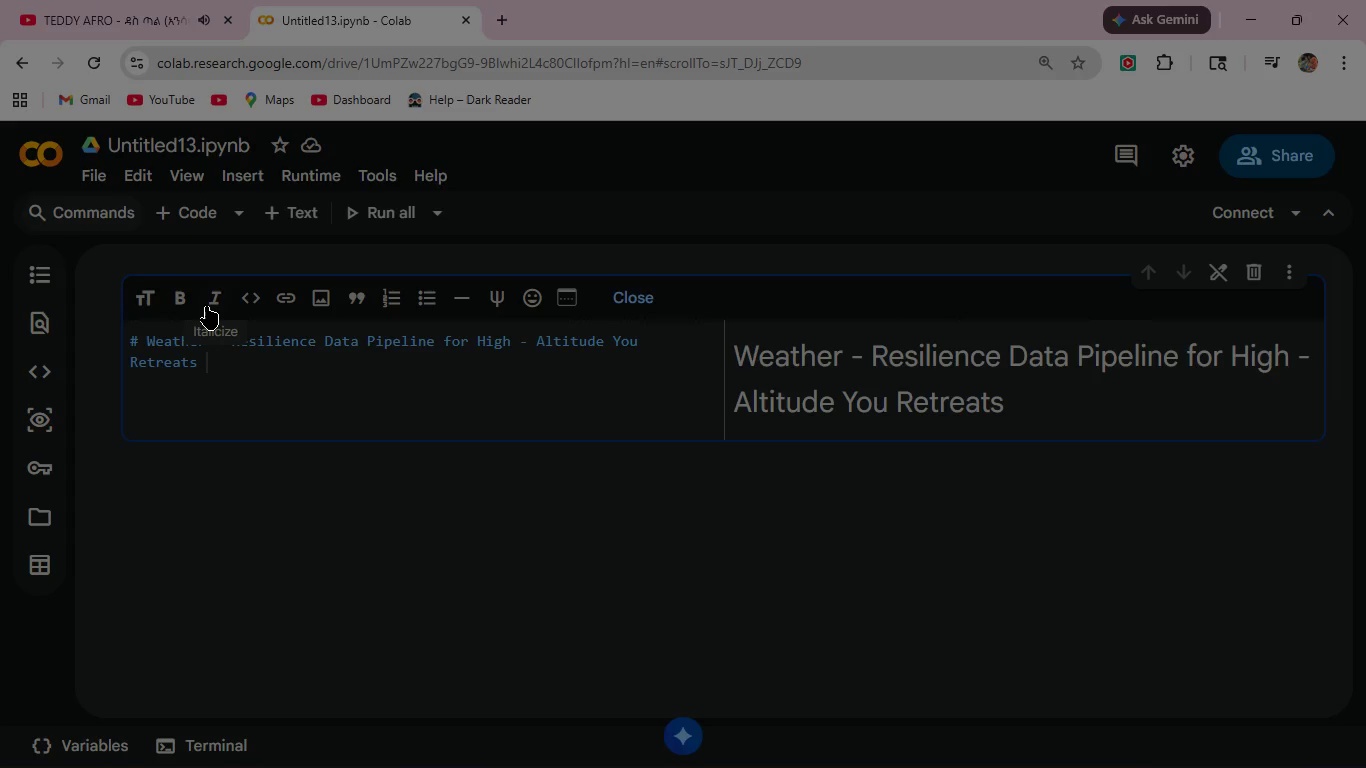 
left_click([222, 366])
 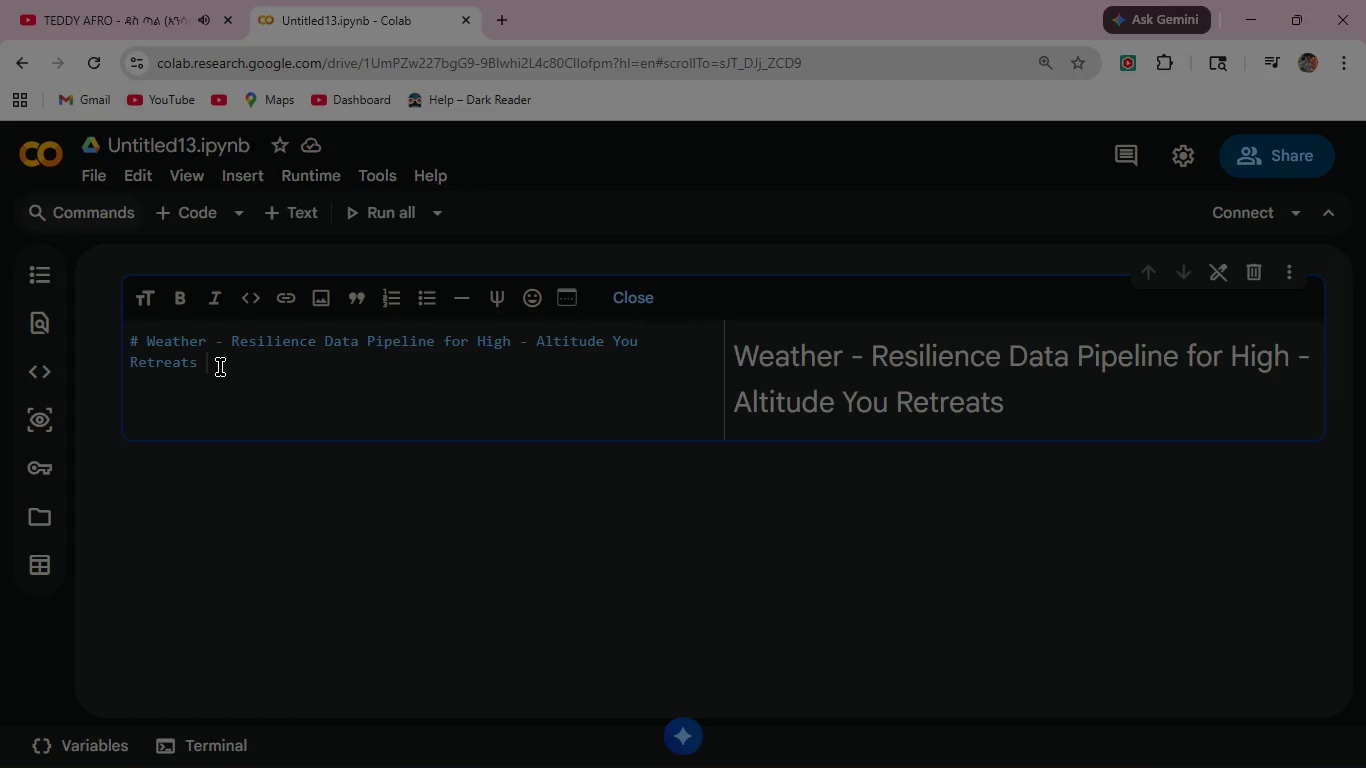 
key(Enter)
 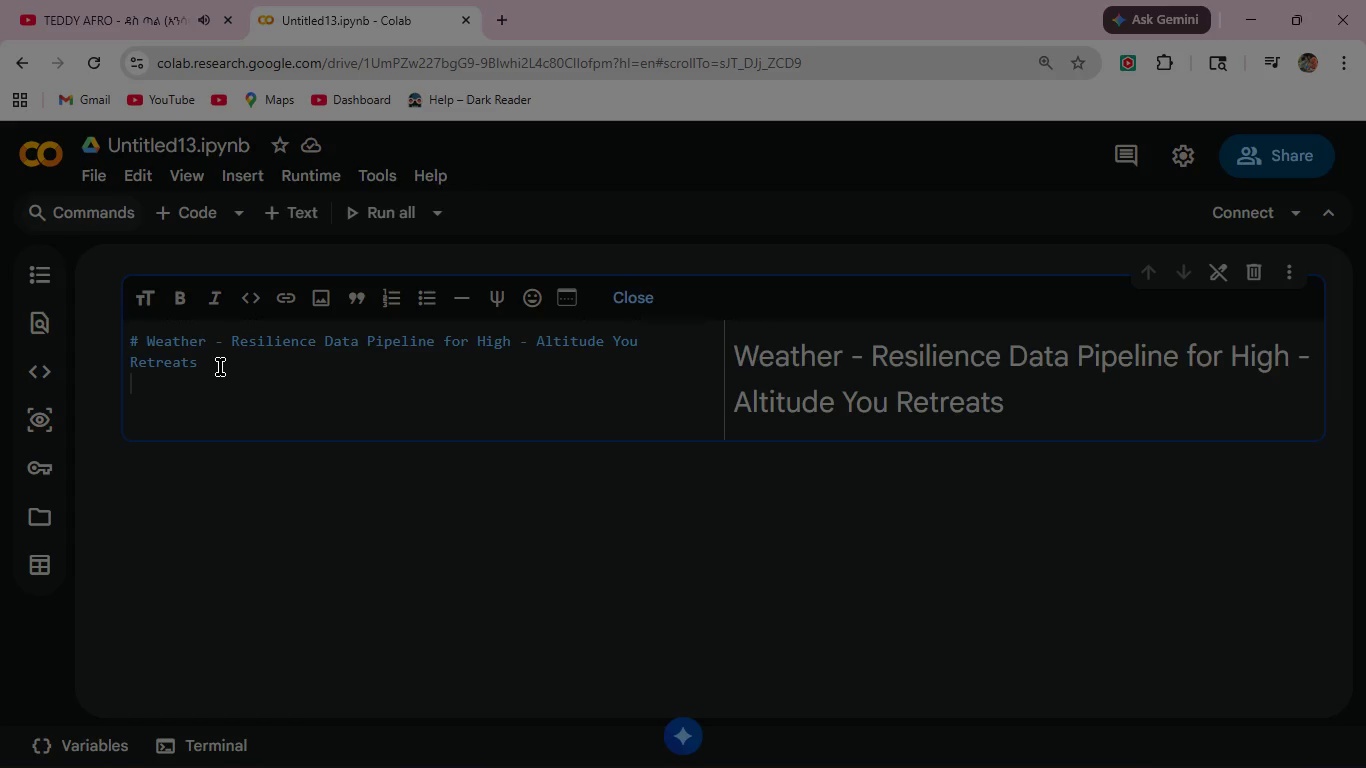 
key(Enter)
 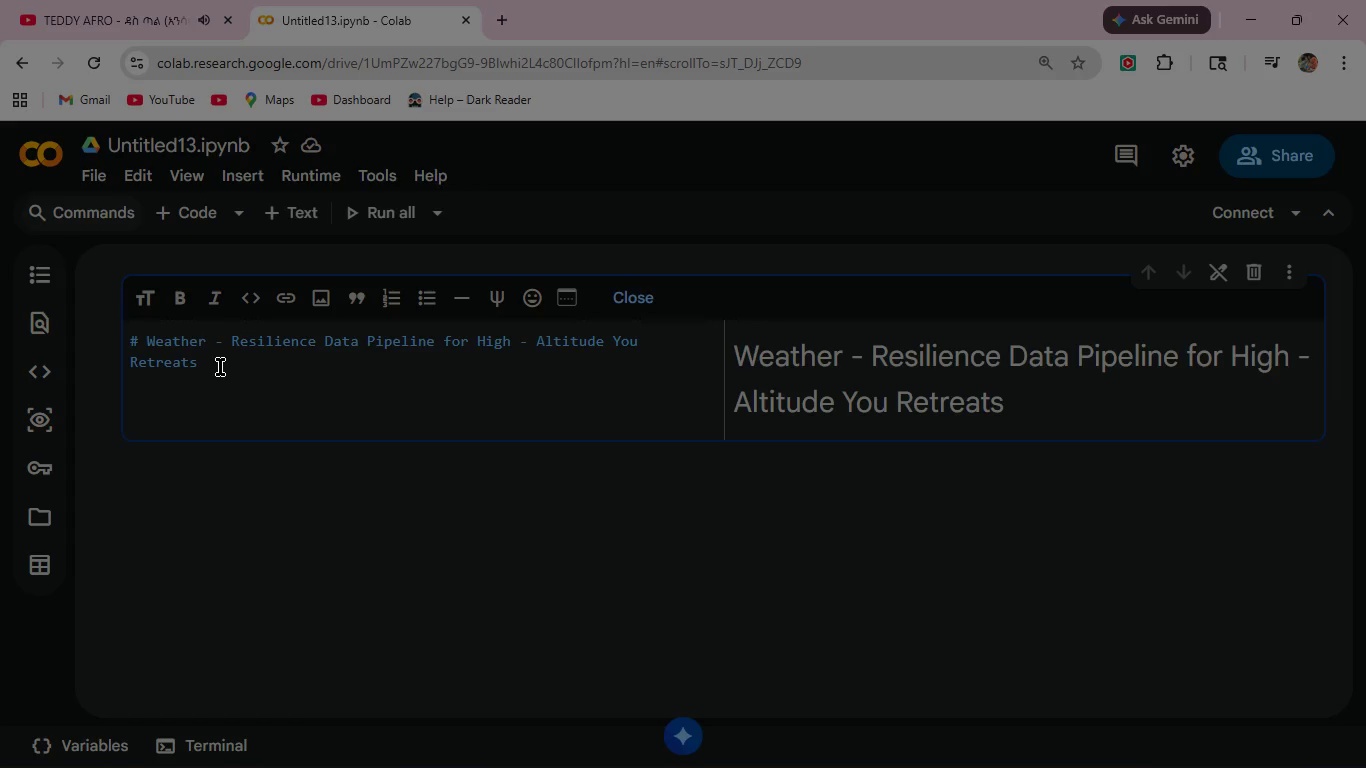 
type(Lumina Peak Retreats -Mountain Climate Analysis)
 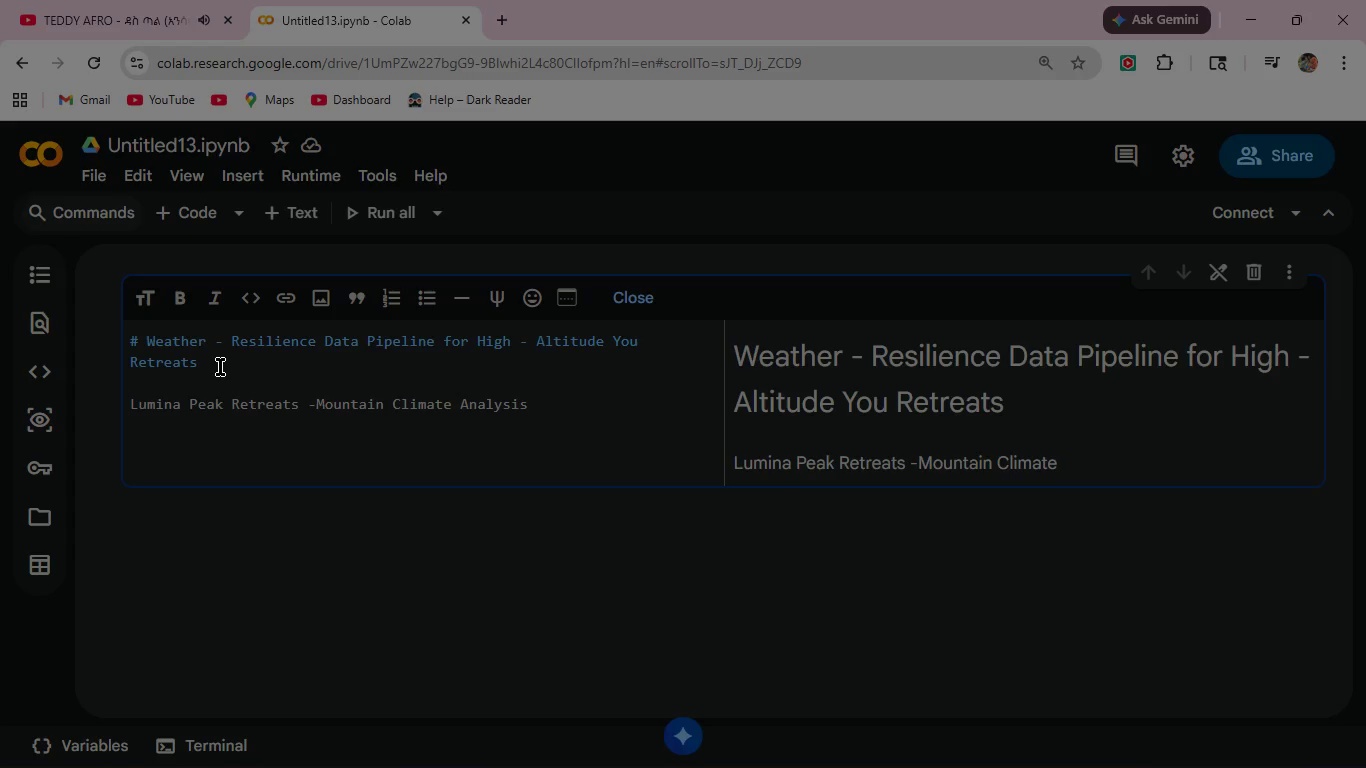 
wait(11.3)
 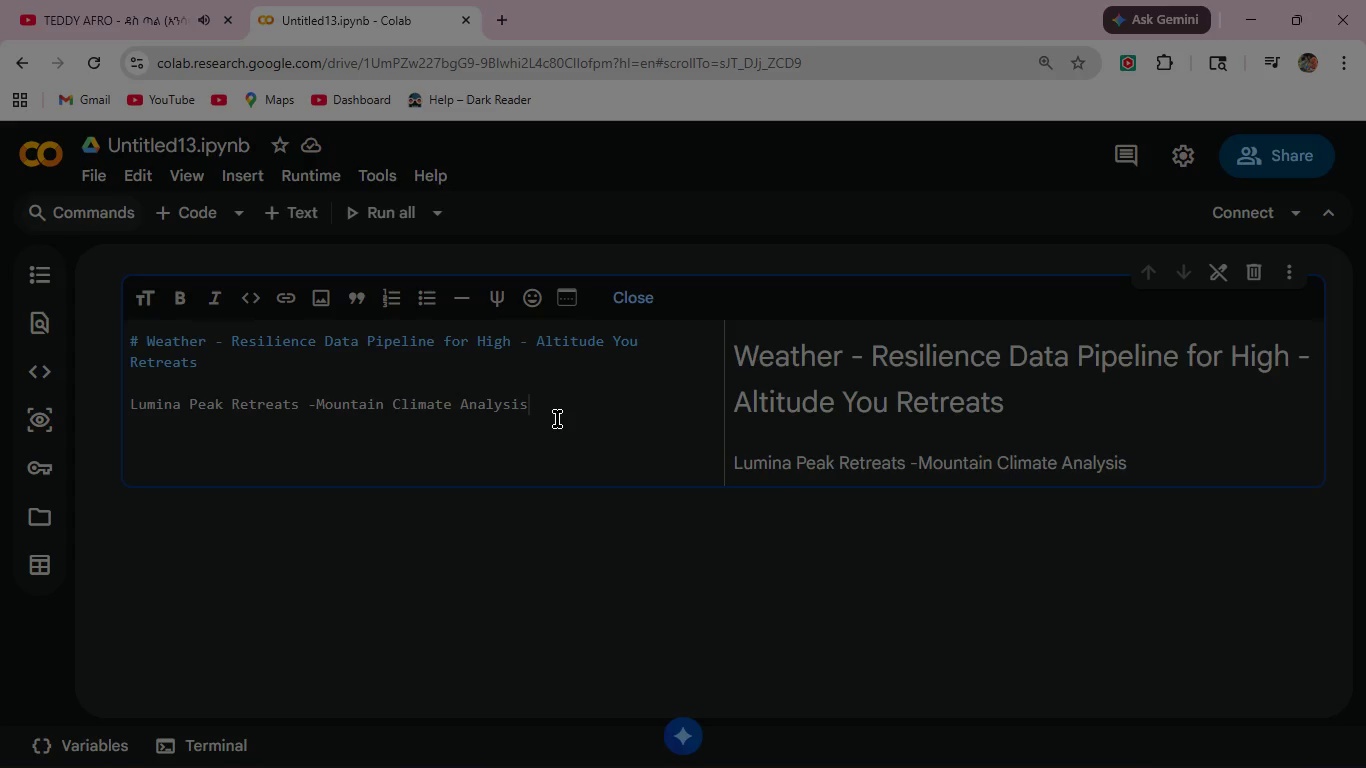 
key(Enter)
 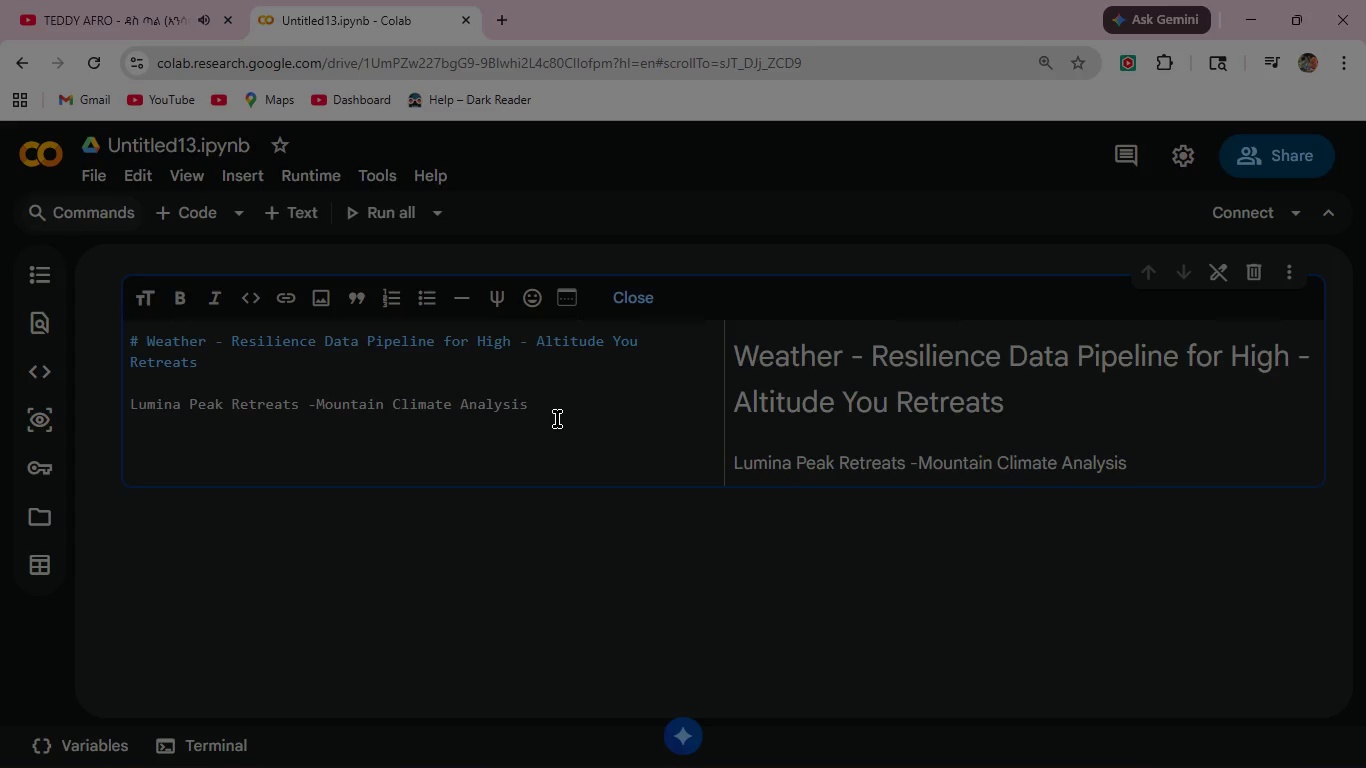 
key(Enter)
 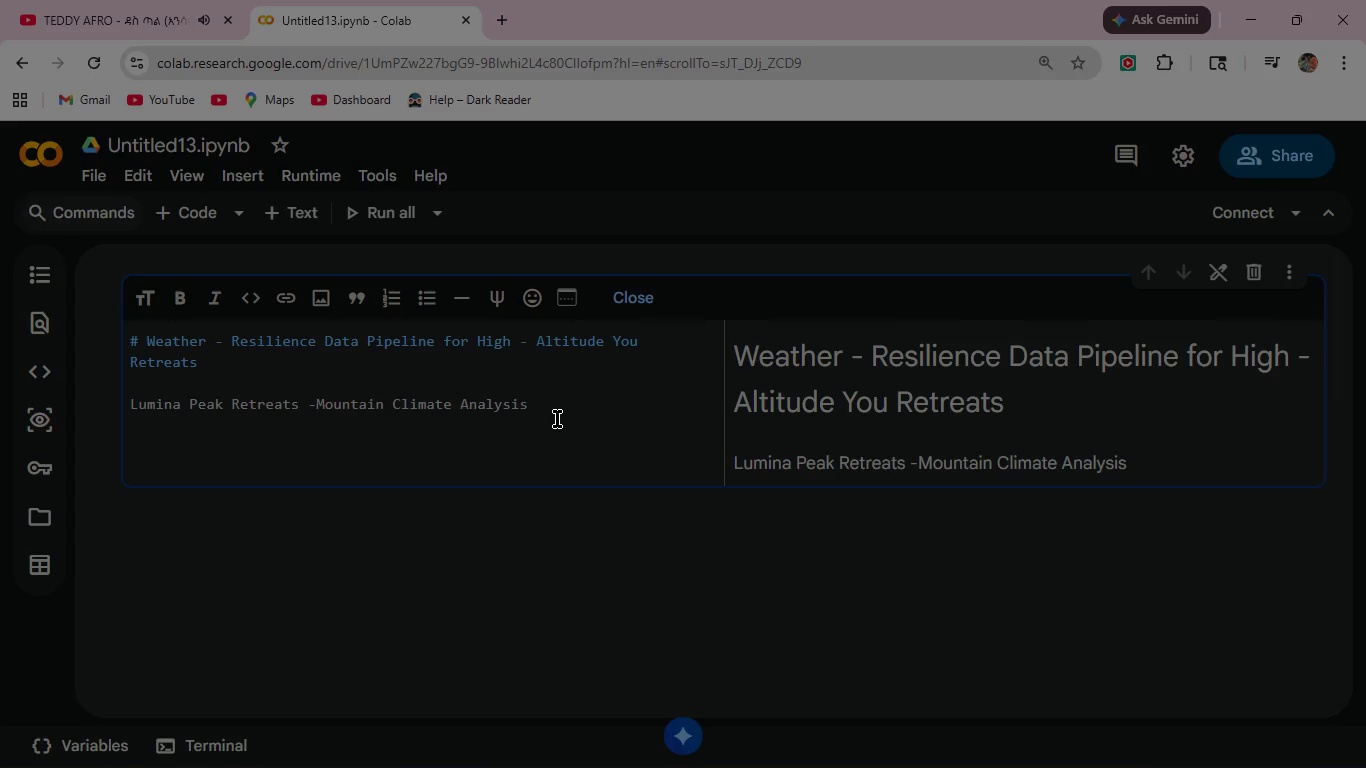 
type(Purpose: This tasks builds a reproducible )
 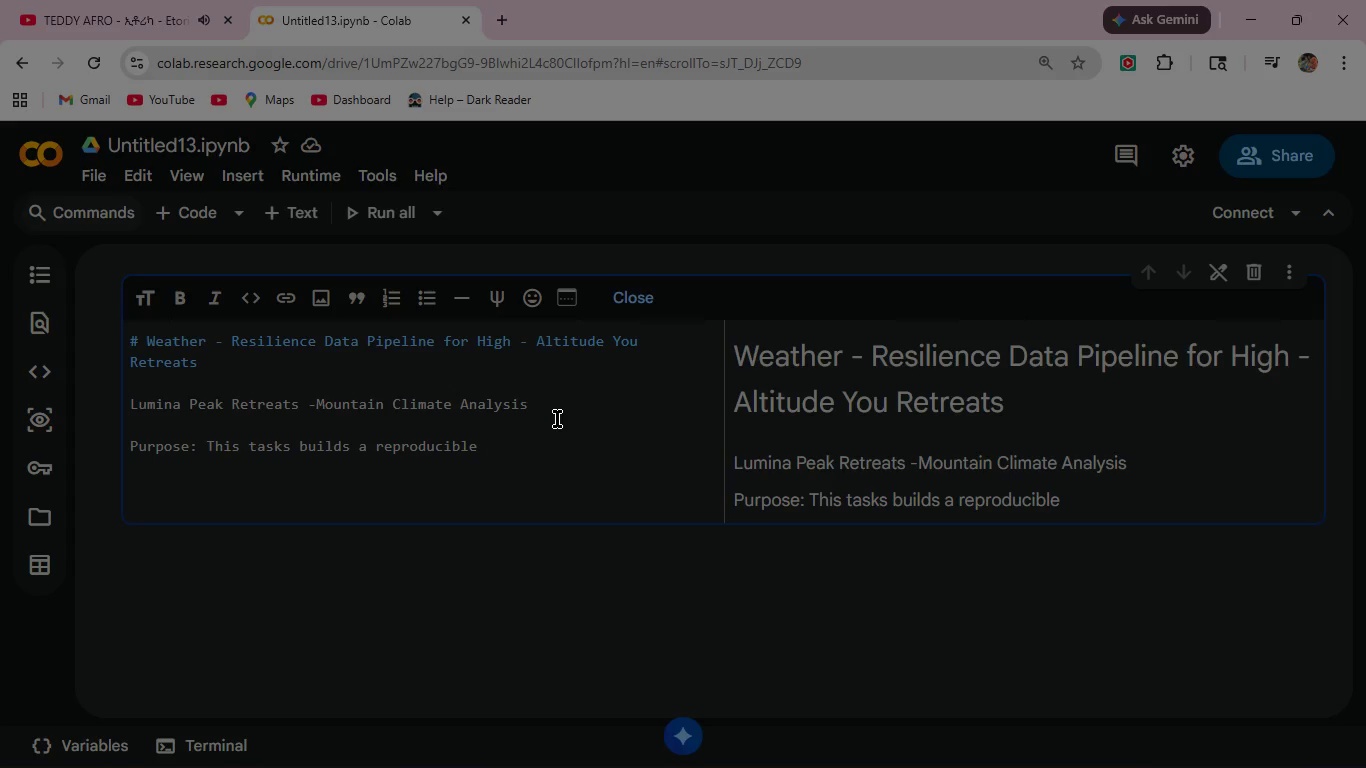 
wait(6.28)
 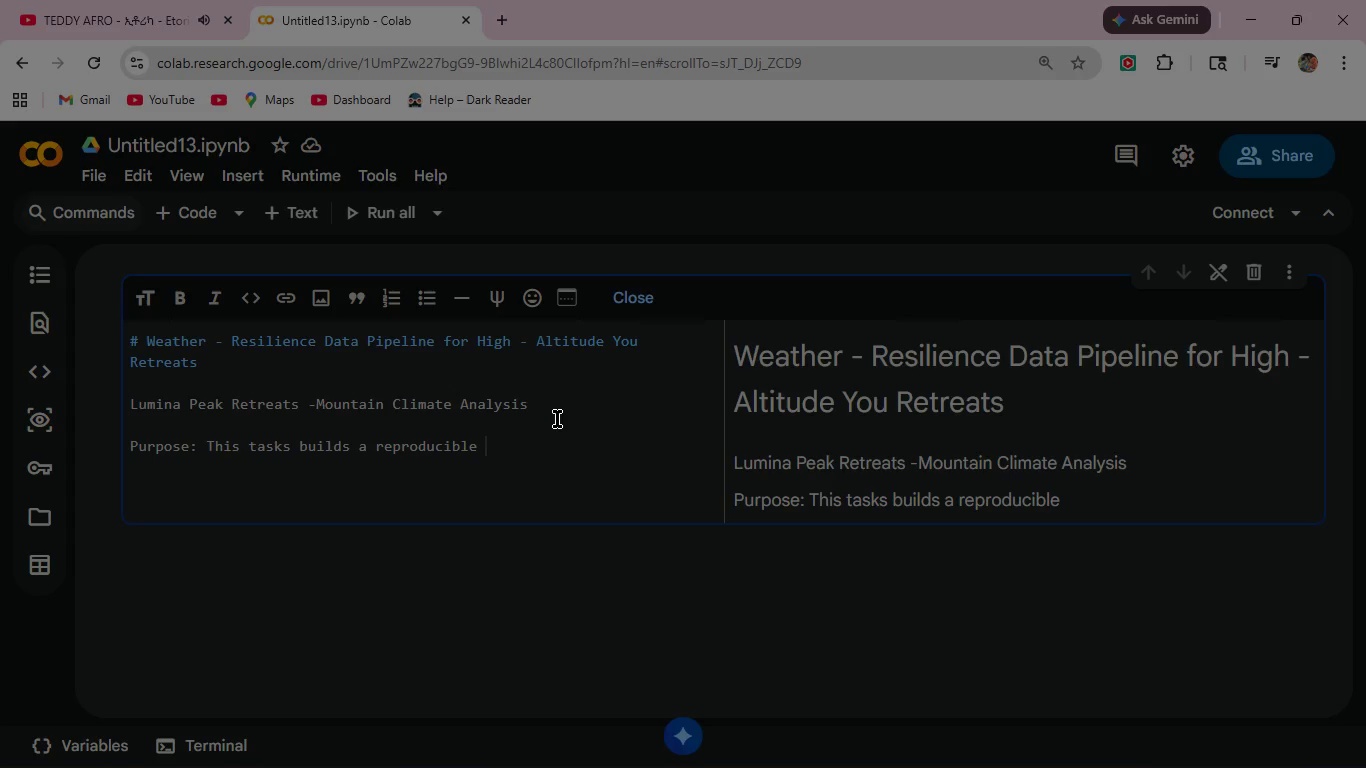 
type(end- to -end data pipeline )
 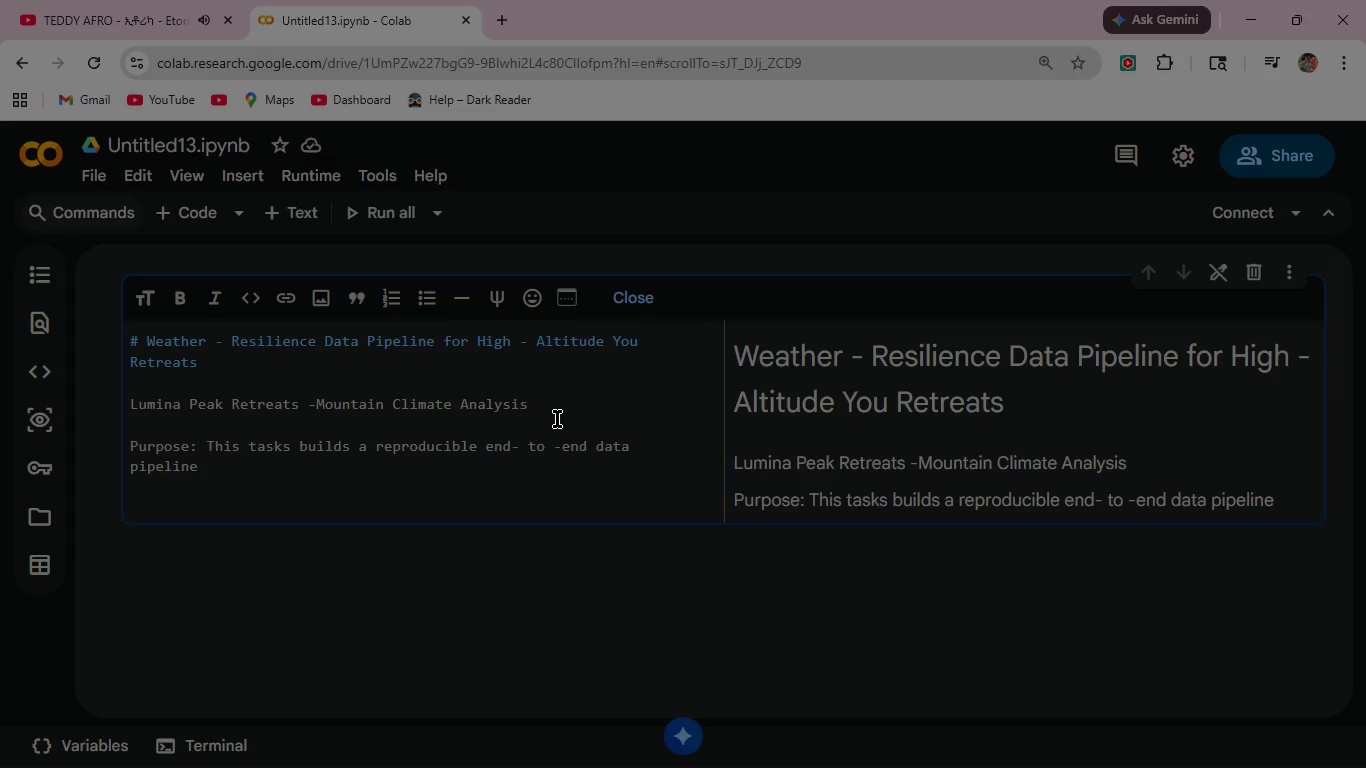 
key(Enter)
 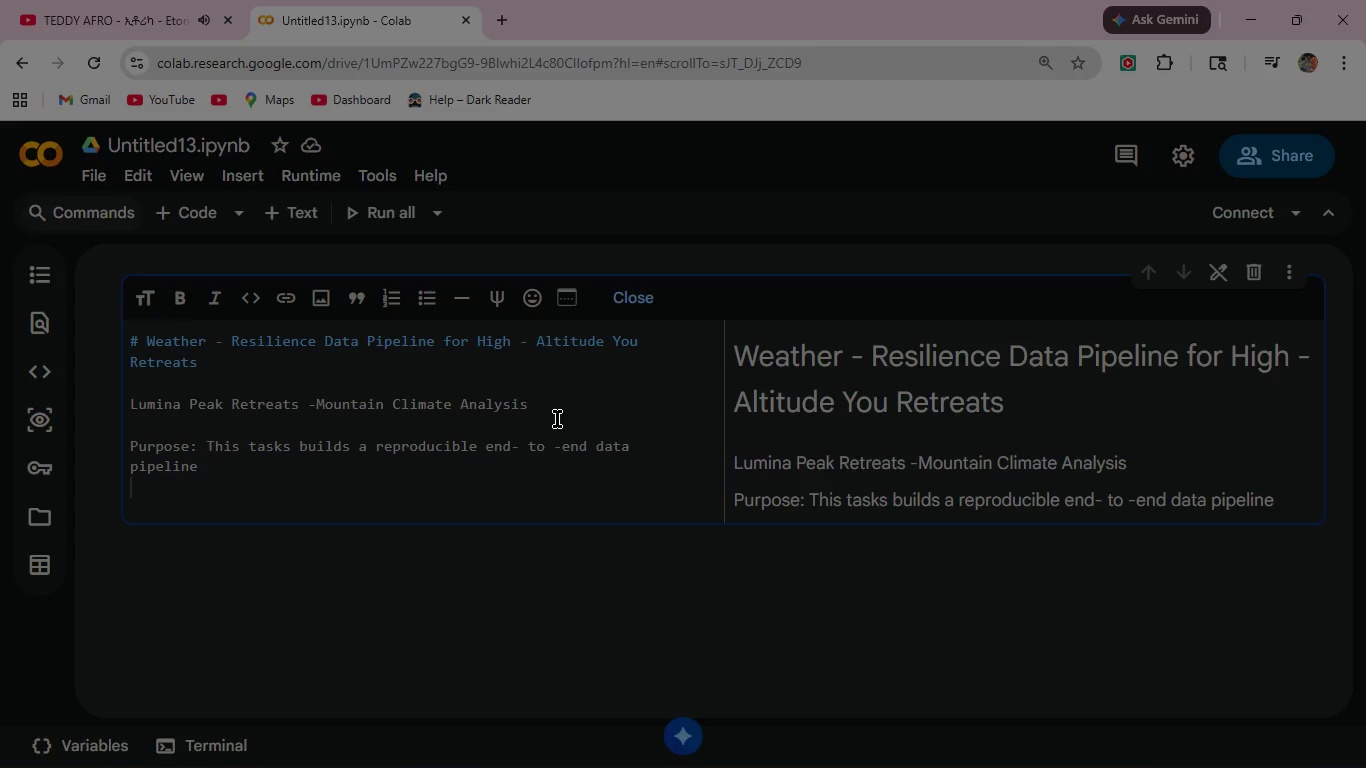 
wait(15.16)
 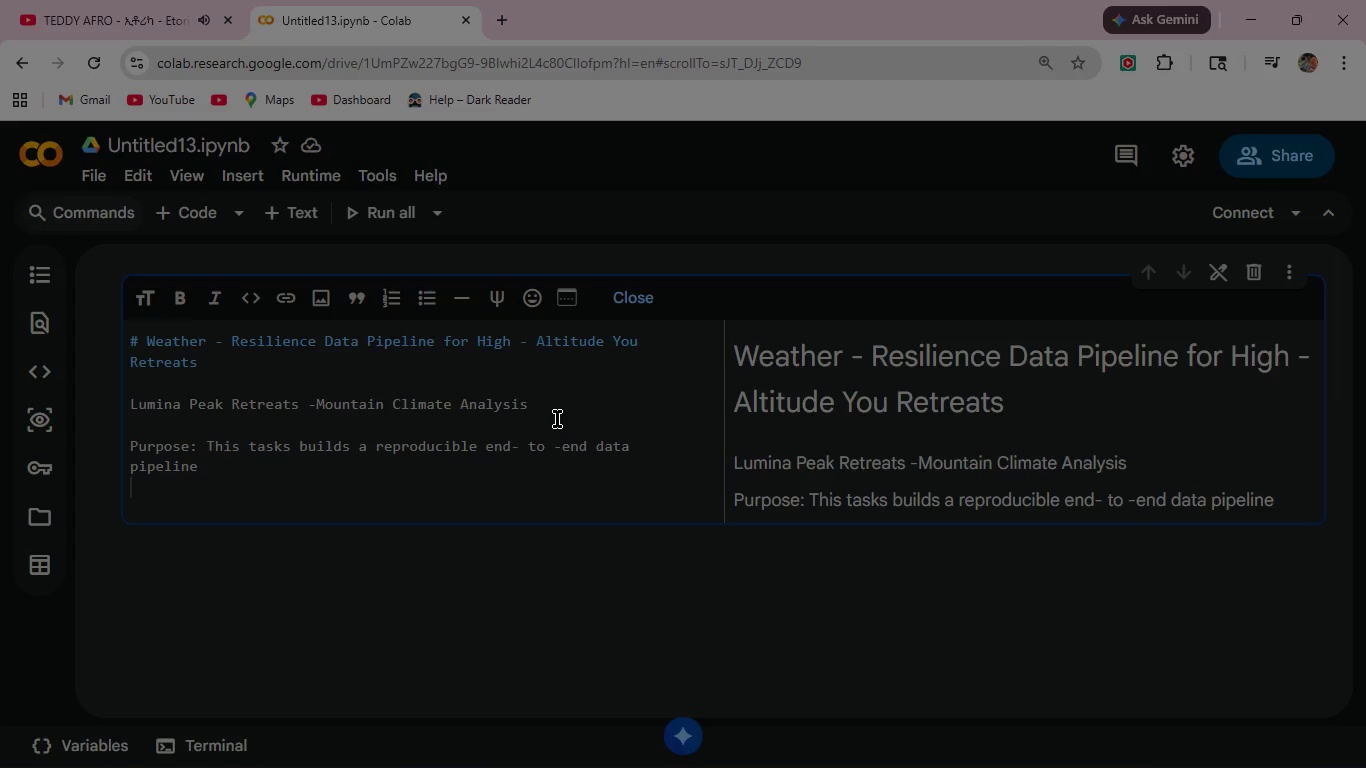 
type(1. Ingests:- historical weather data directly from )
 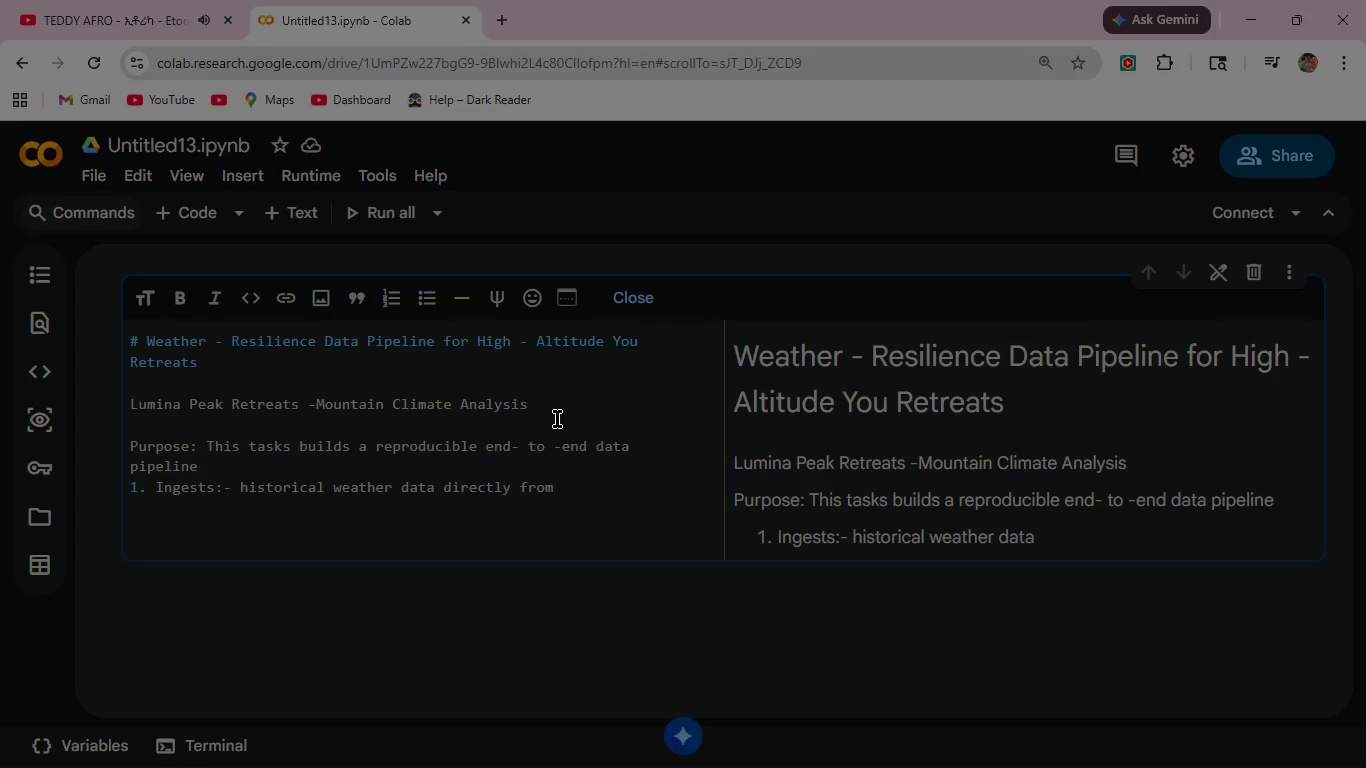 
type(NOAA GSOD ()
 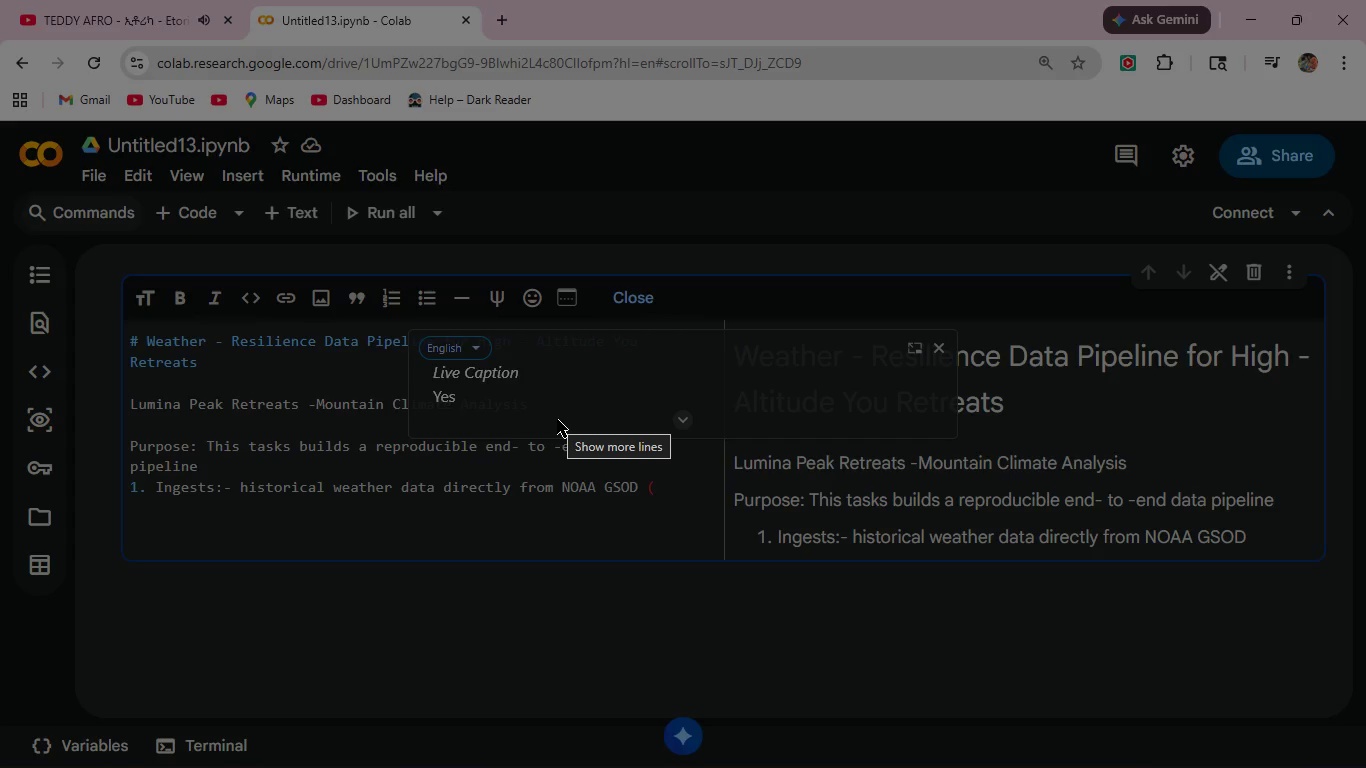 
wait(10.81)
 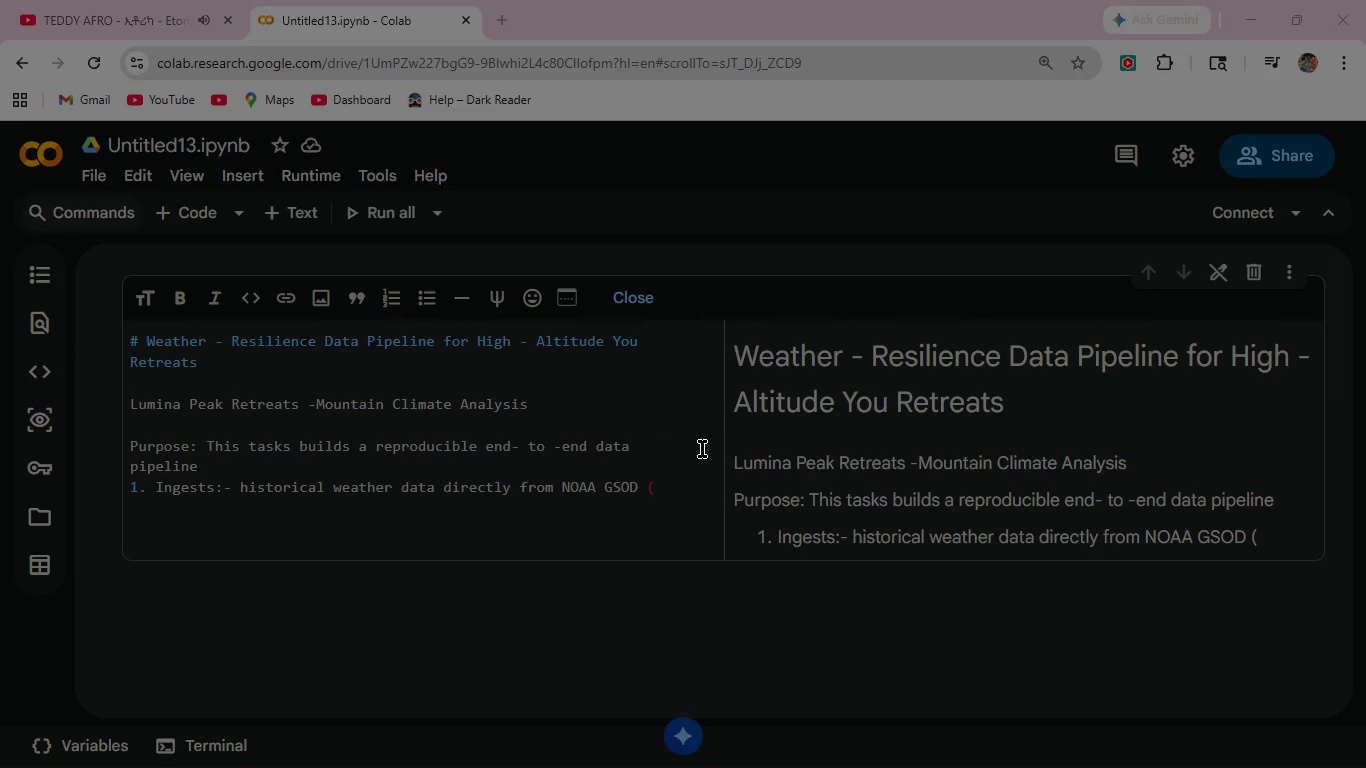 
key(Shift+G)
 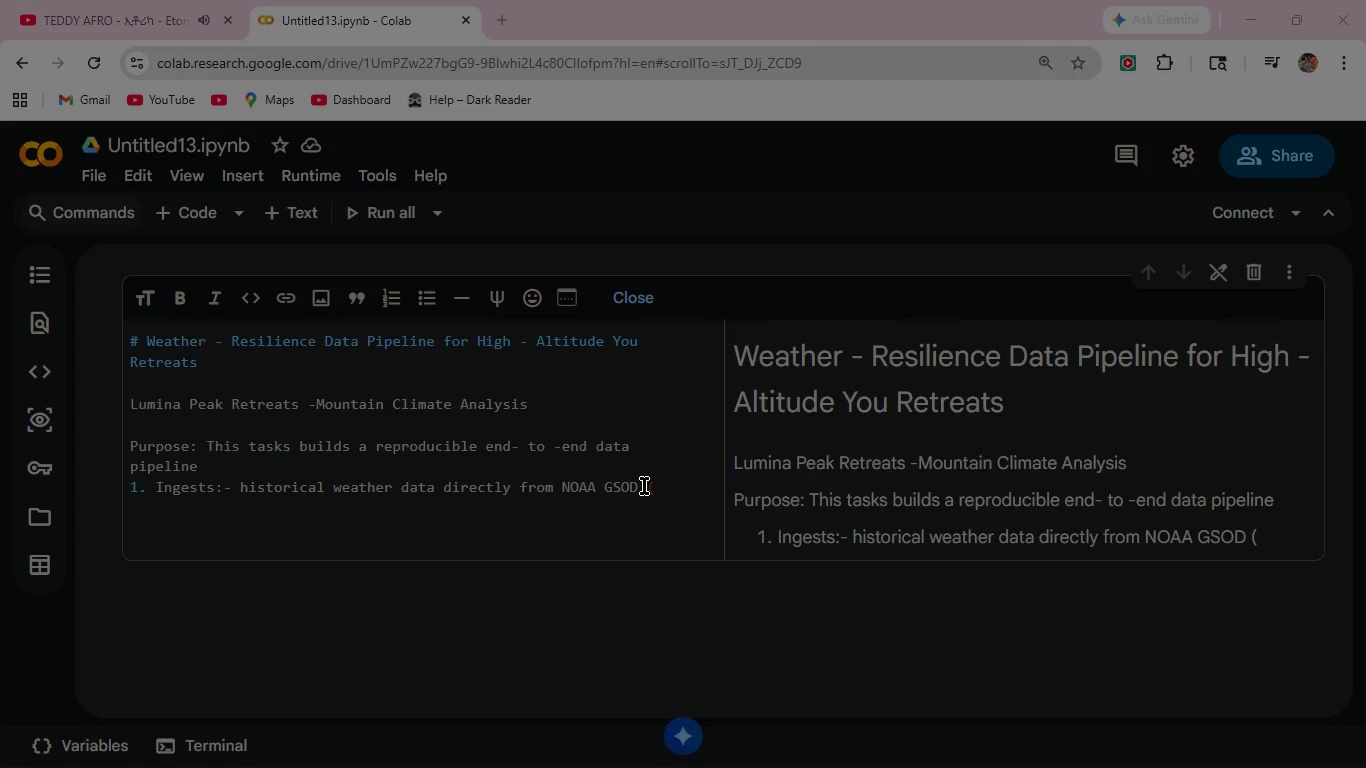 
left_click([660, 490])
 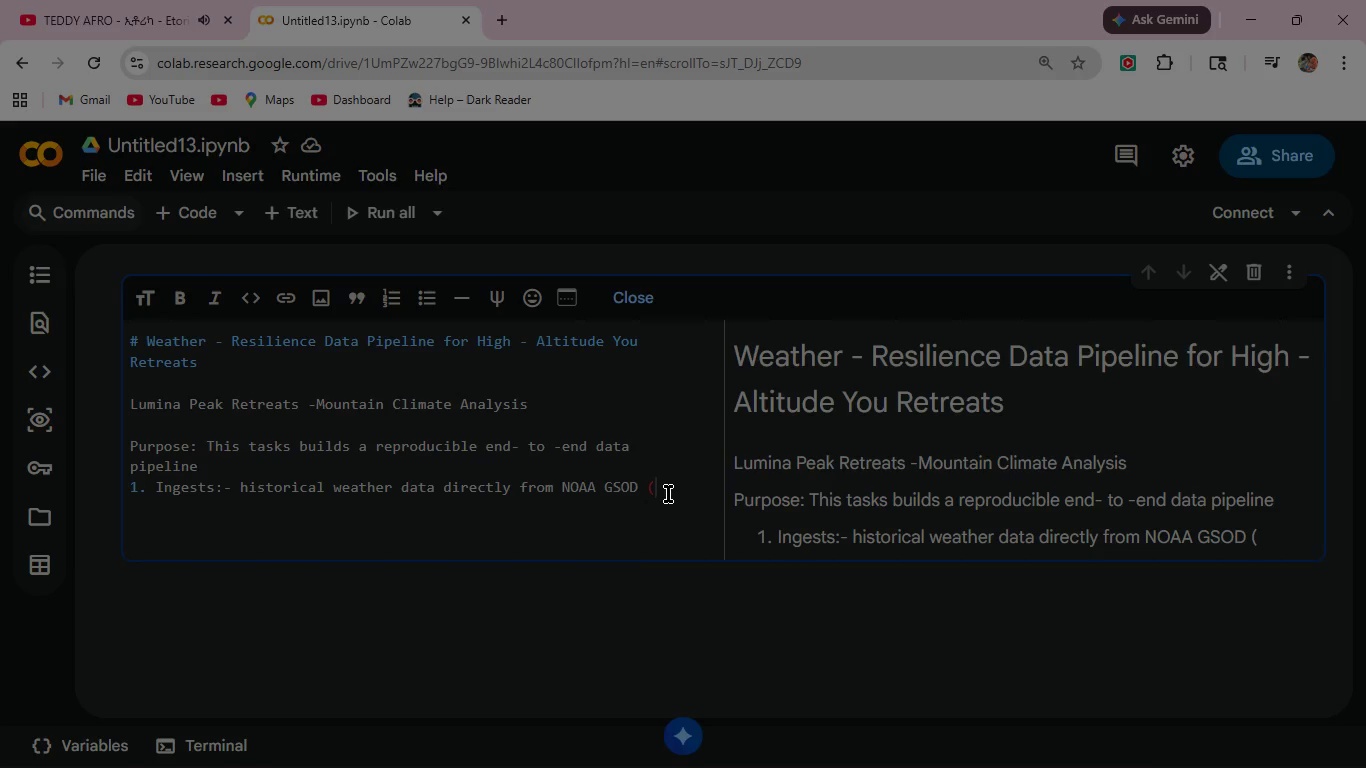 
type(Global Surface Summary of the Day)-)
 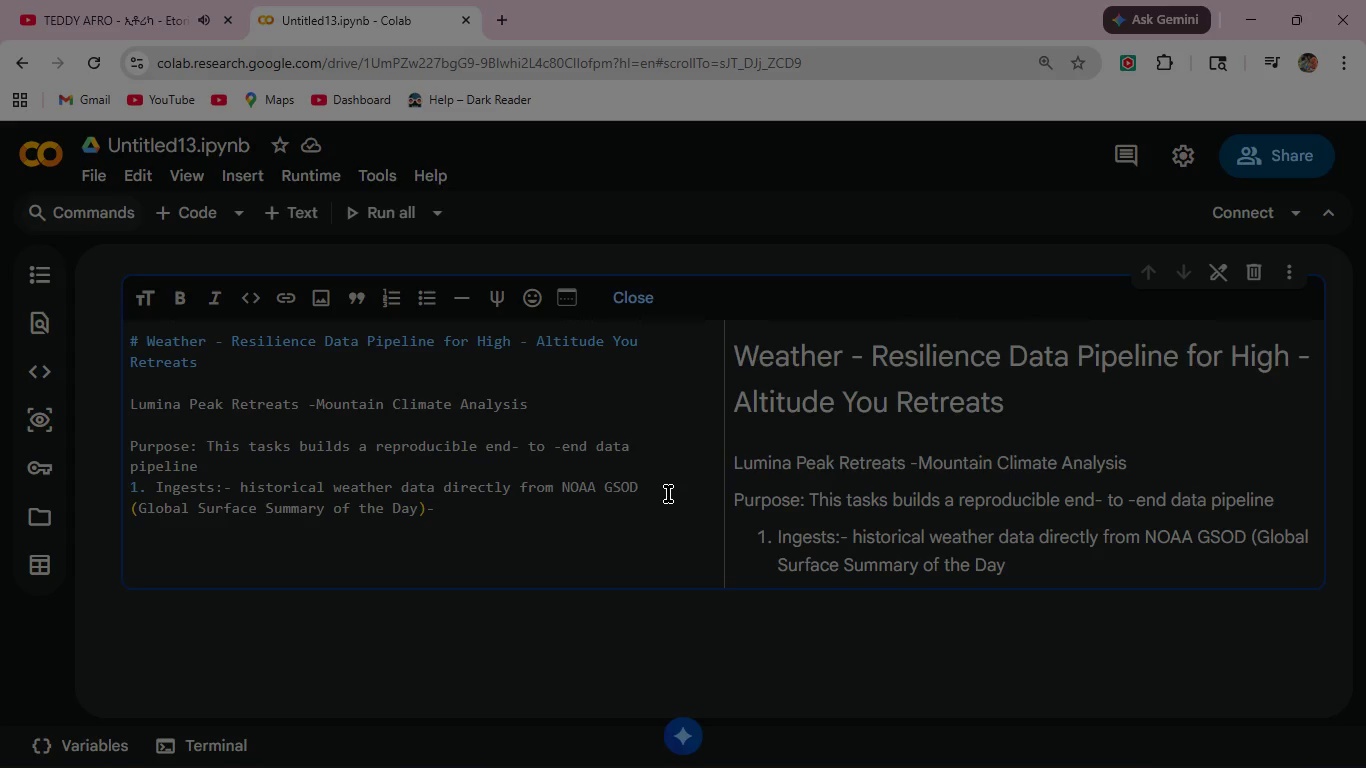 
wait(19.33)
 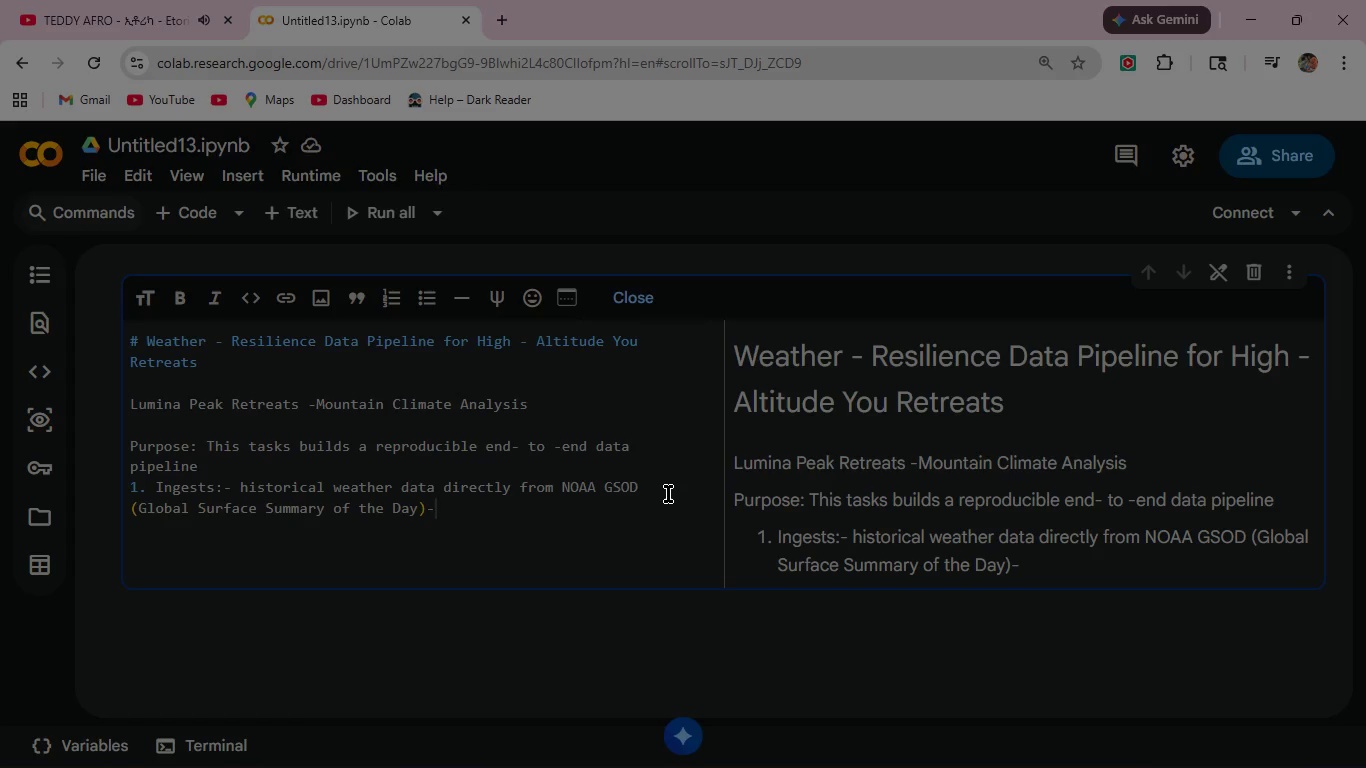 
type( csv file )
 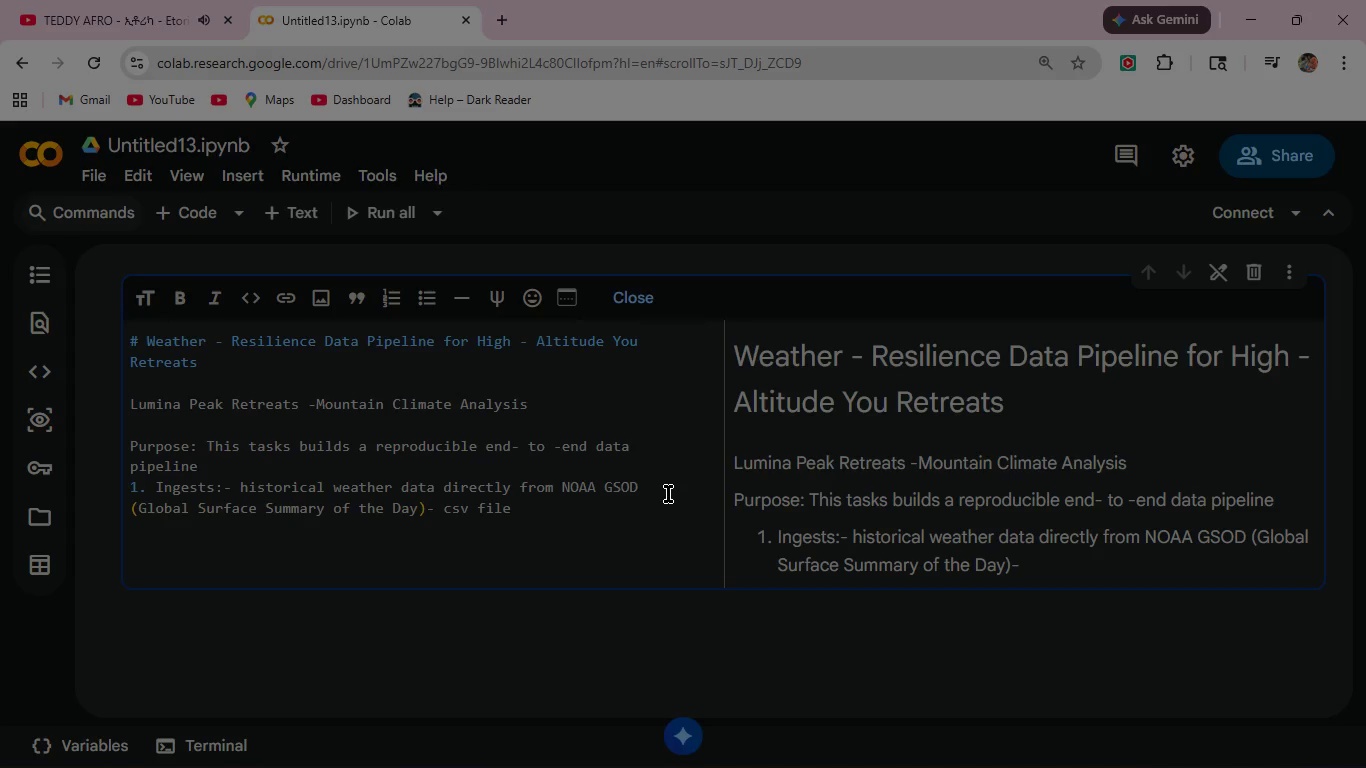 
key(Enter)
 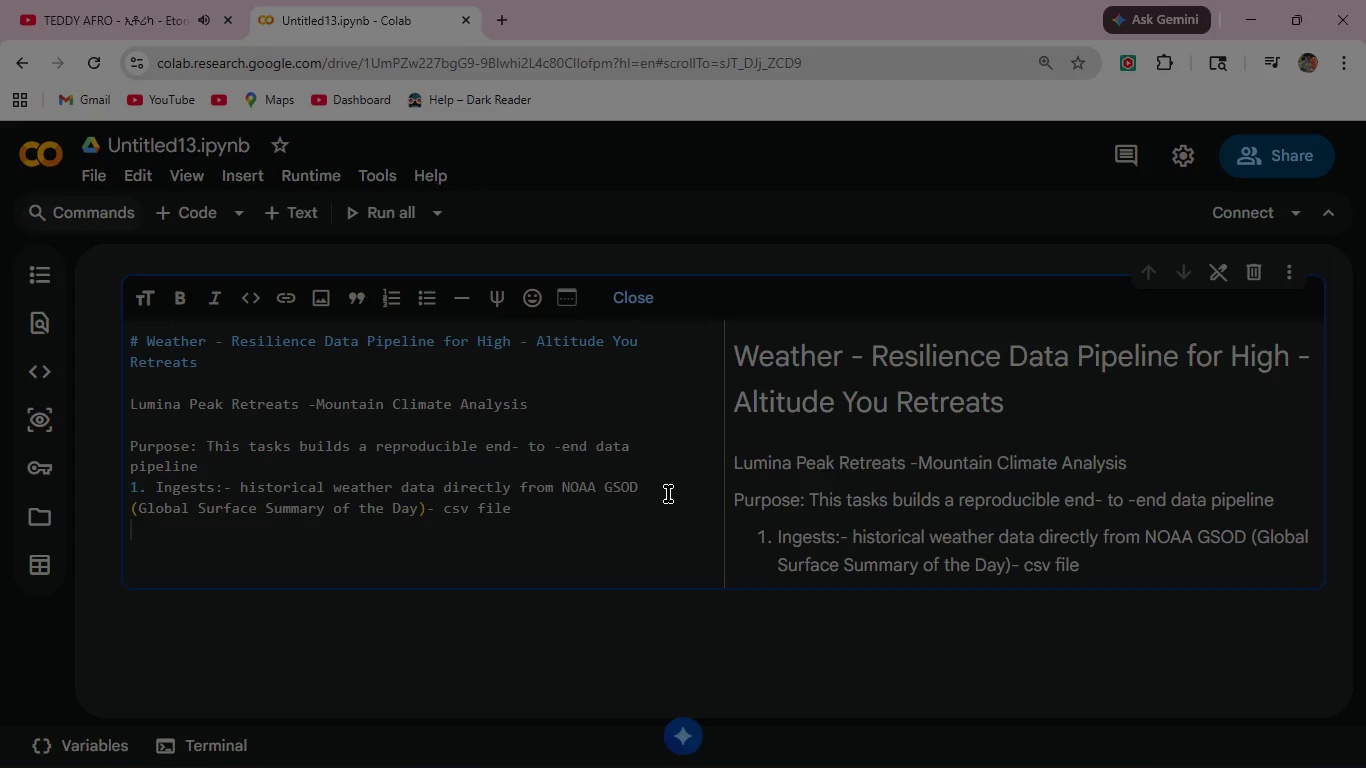 
type(2. Cleans and normalises five distinct mountain-station datasets)
 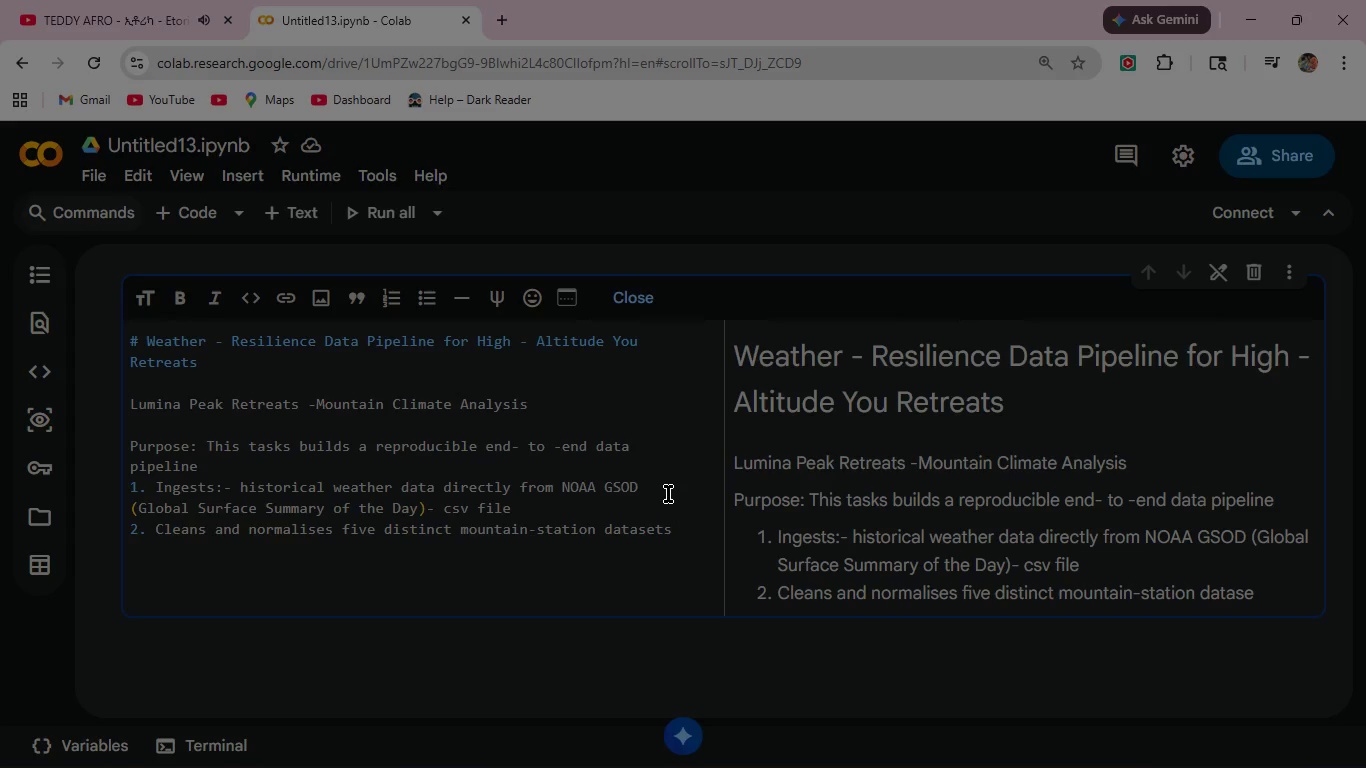 
wait(14.03)
 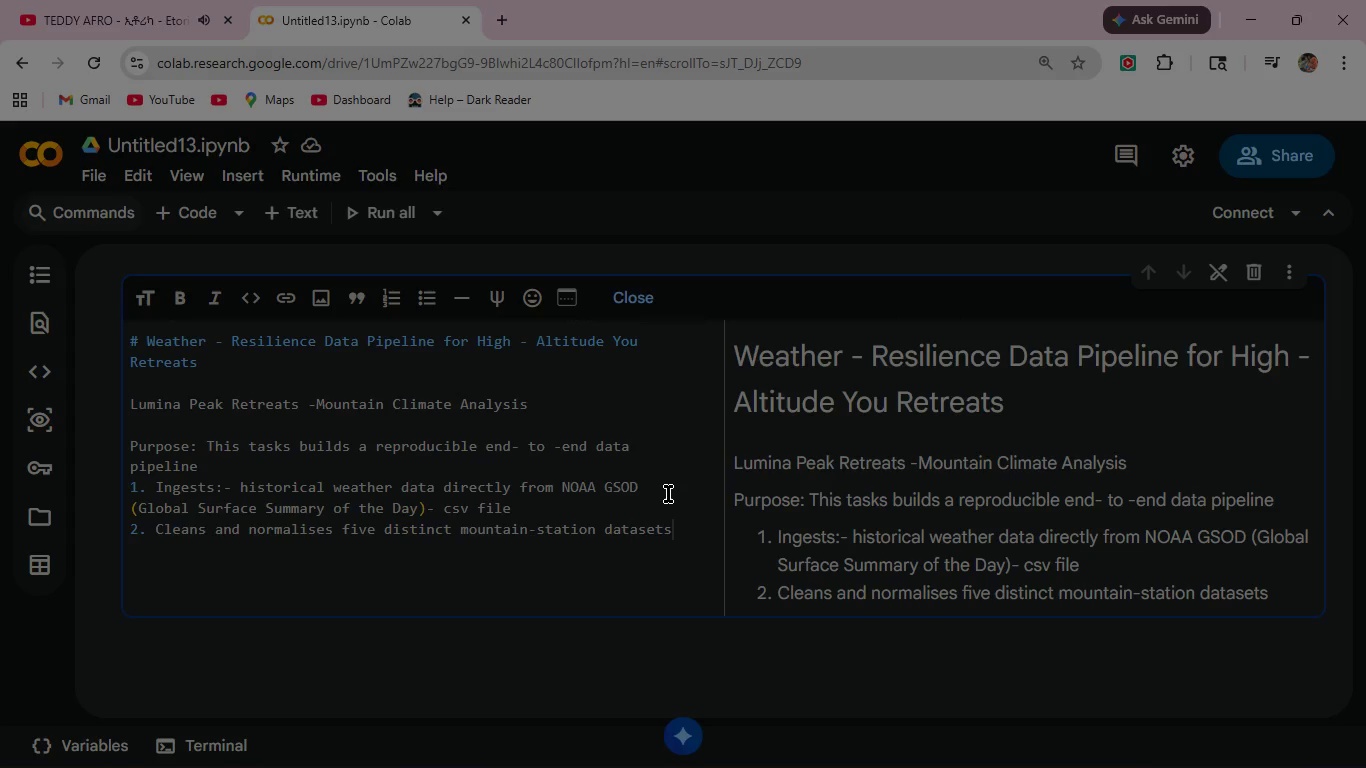 
key(Enter)
 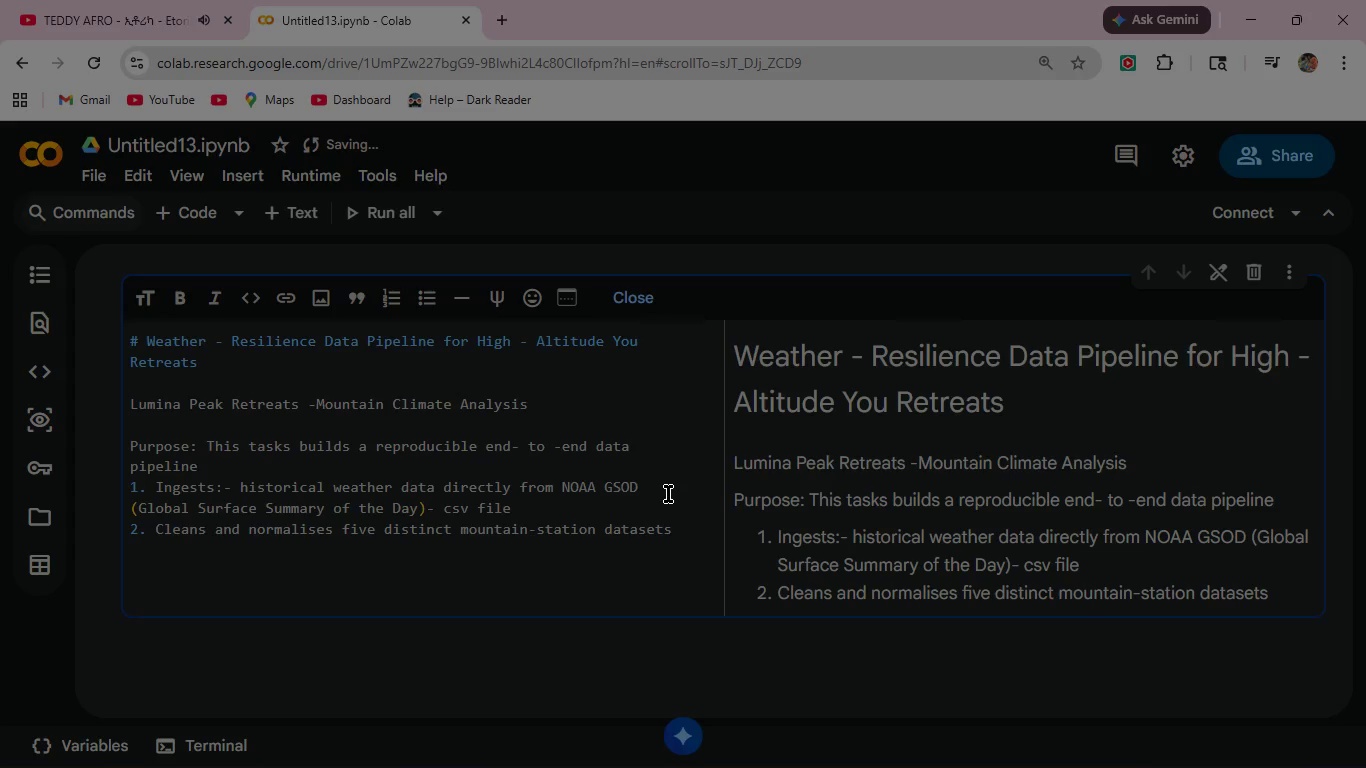 
key(3)
 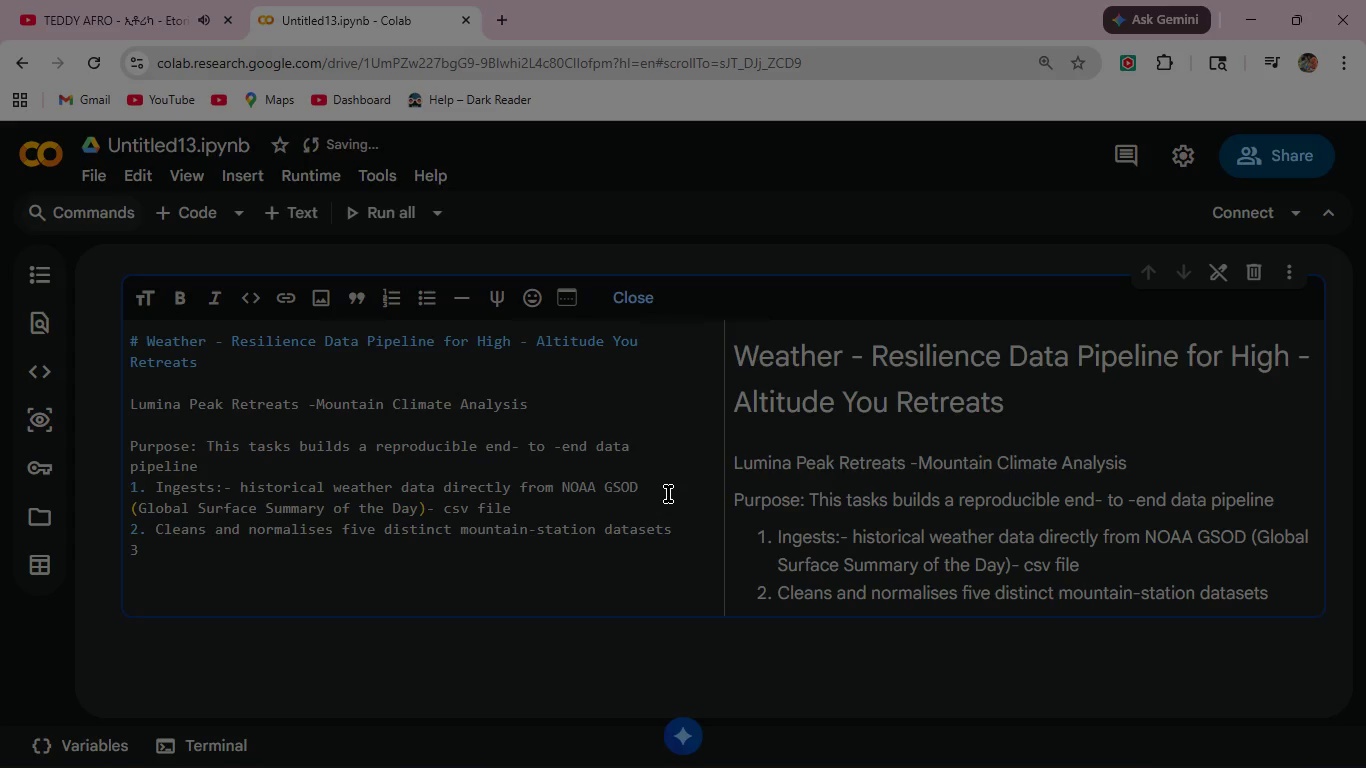 
key(Period)
 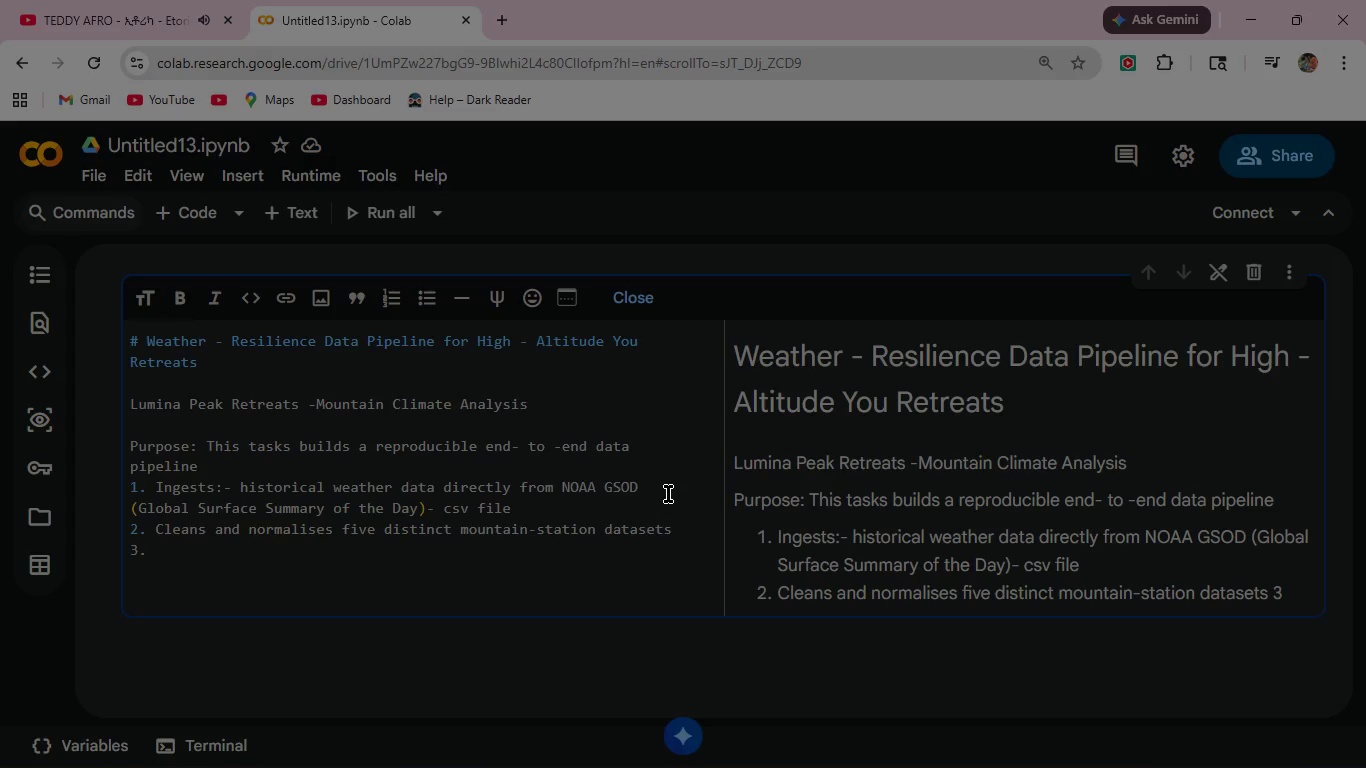 
key(Space)
 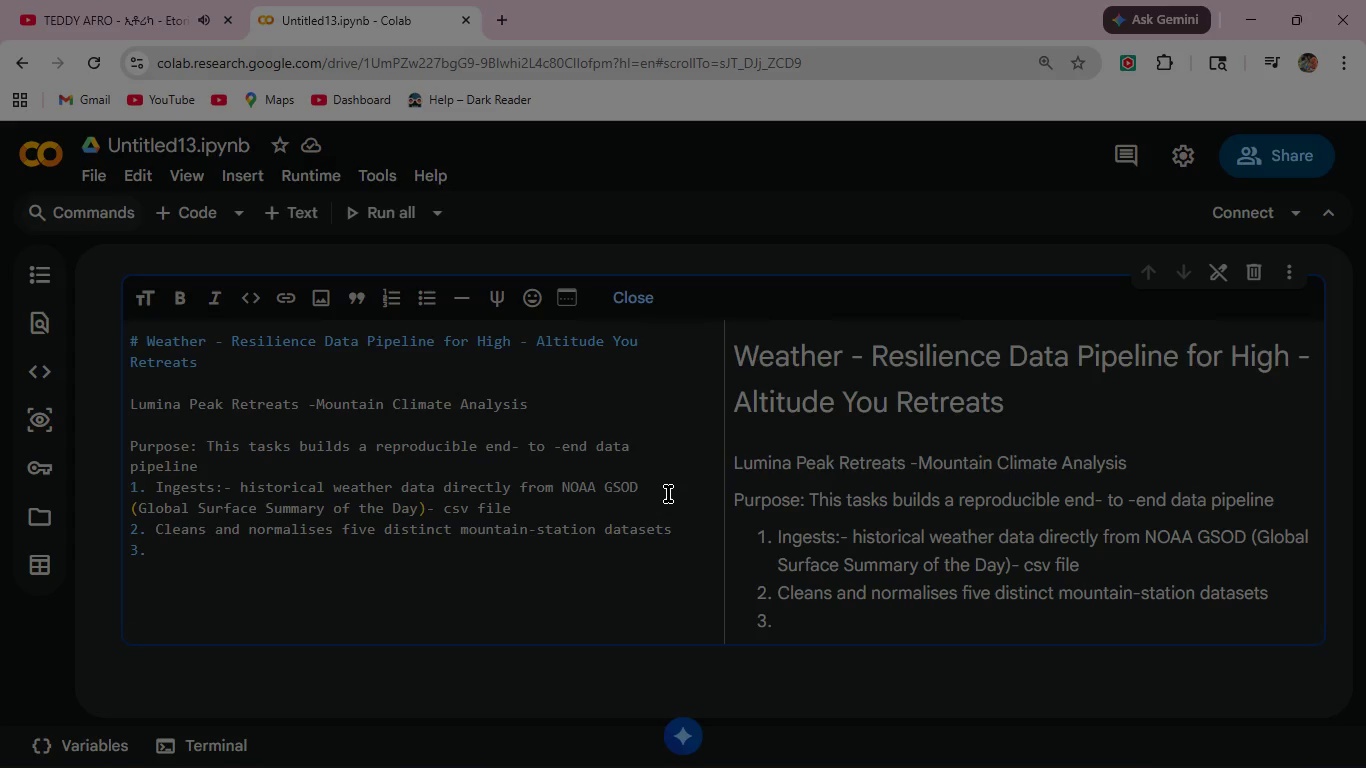 
wait(6.69)
 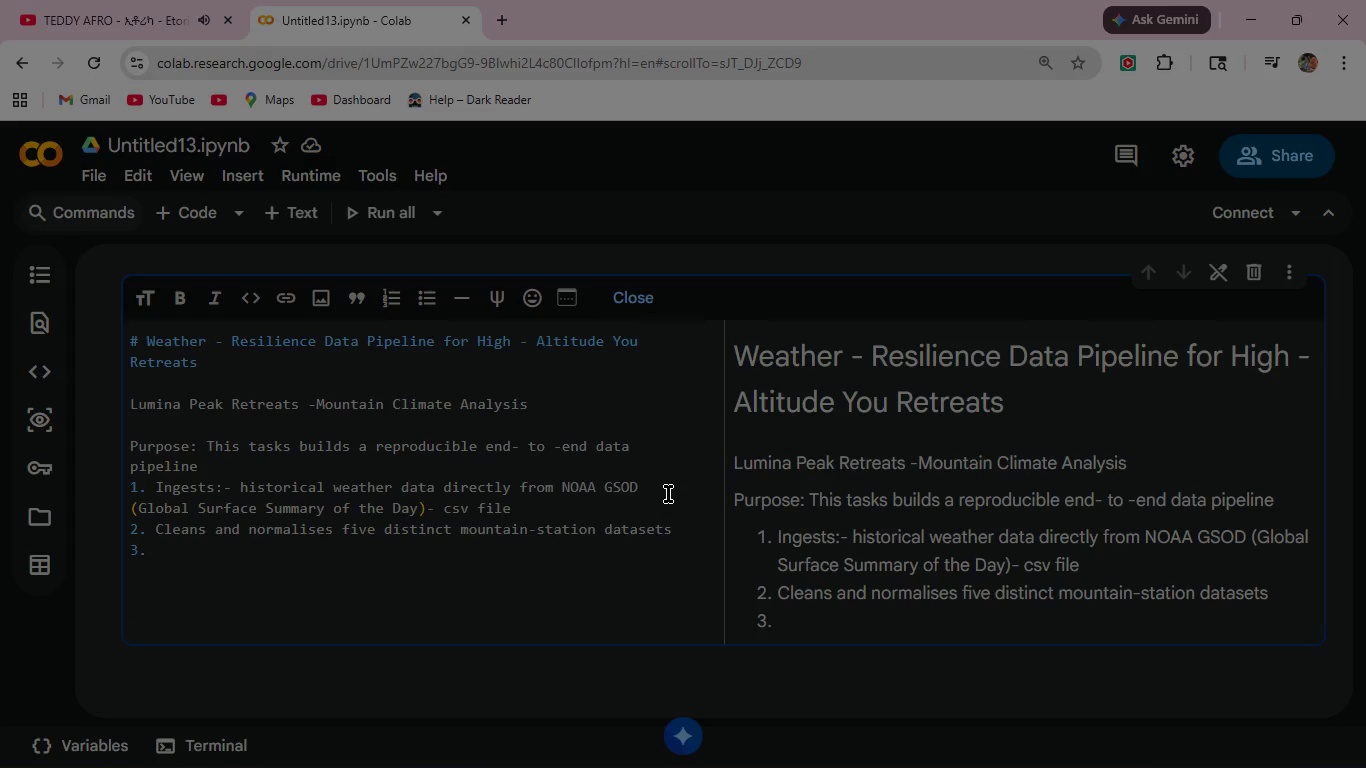 
type(Transforms  raw climate variables)
 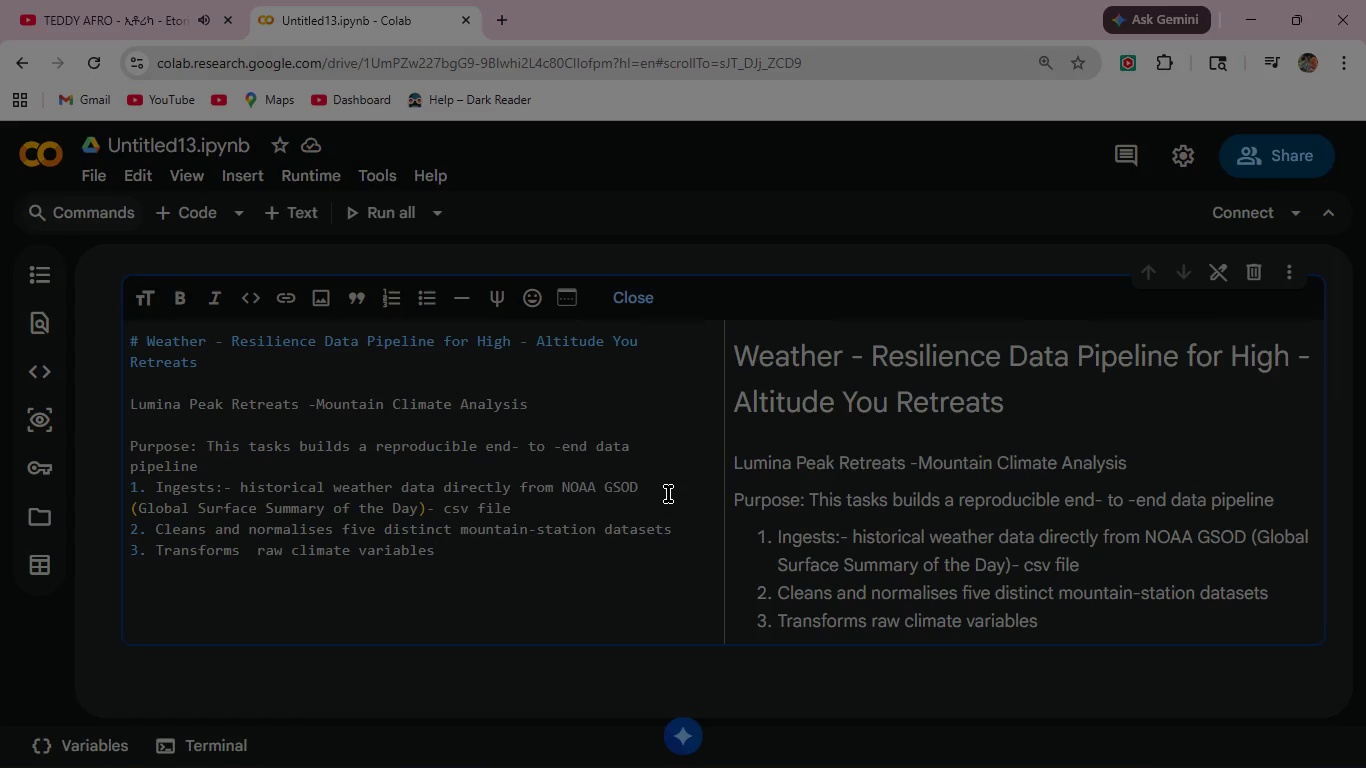 
type( into compos)
 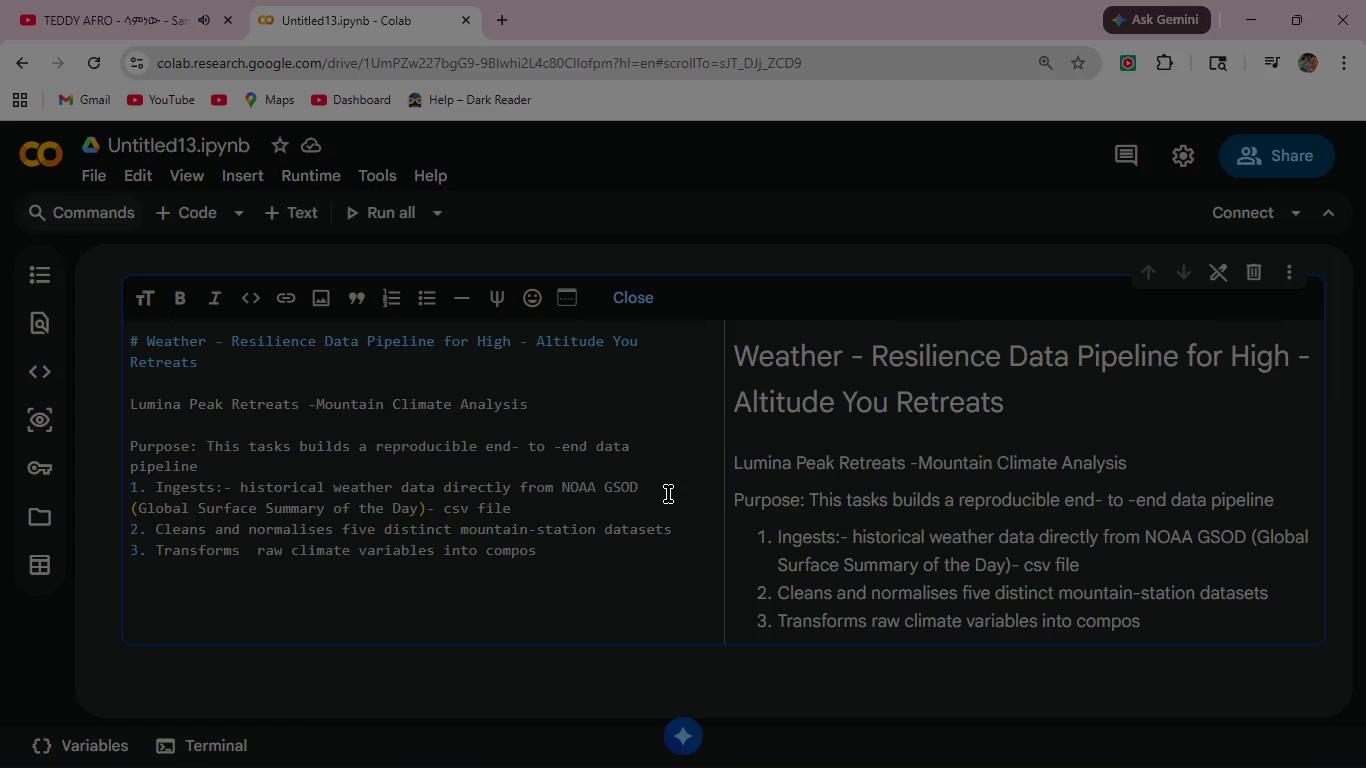 
type(ite Session suitability Score )
 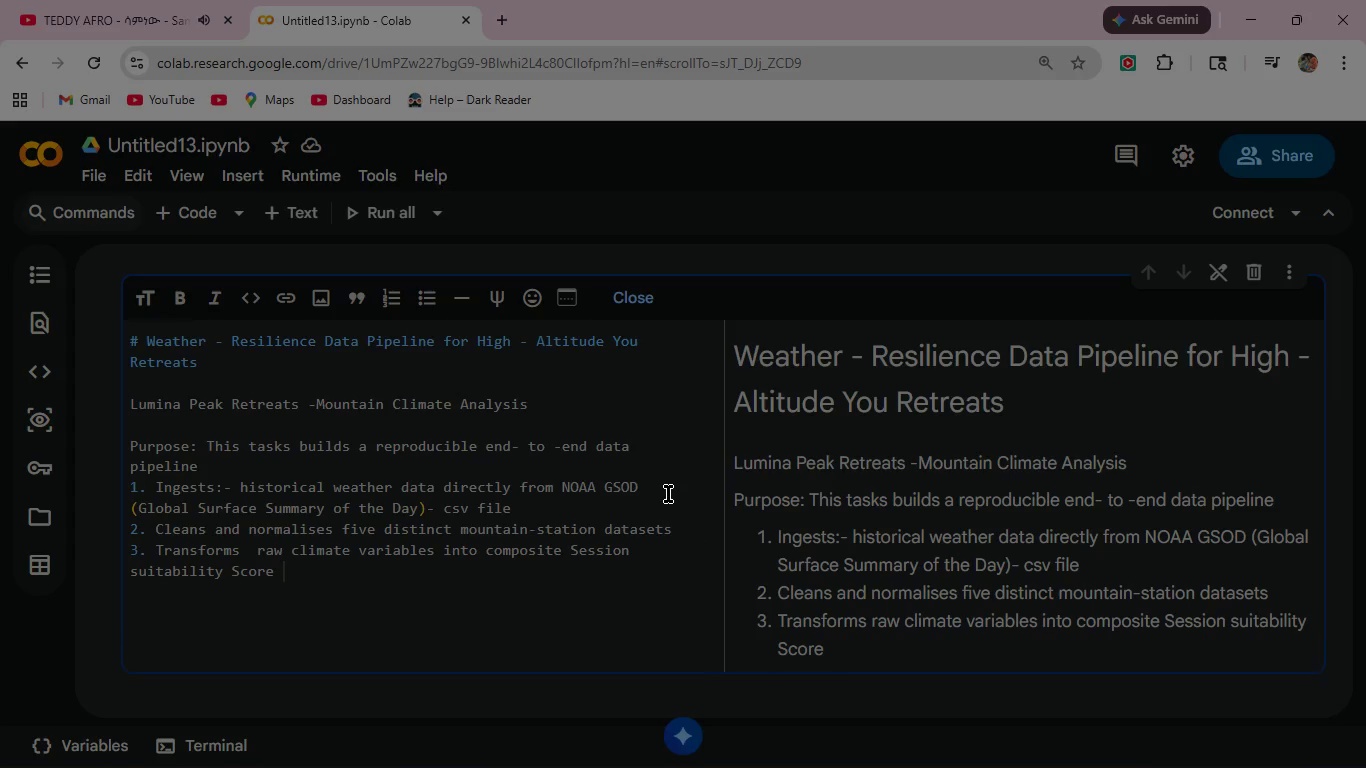 
key(Enter)
 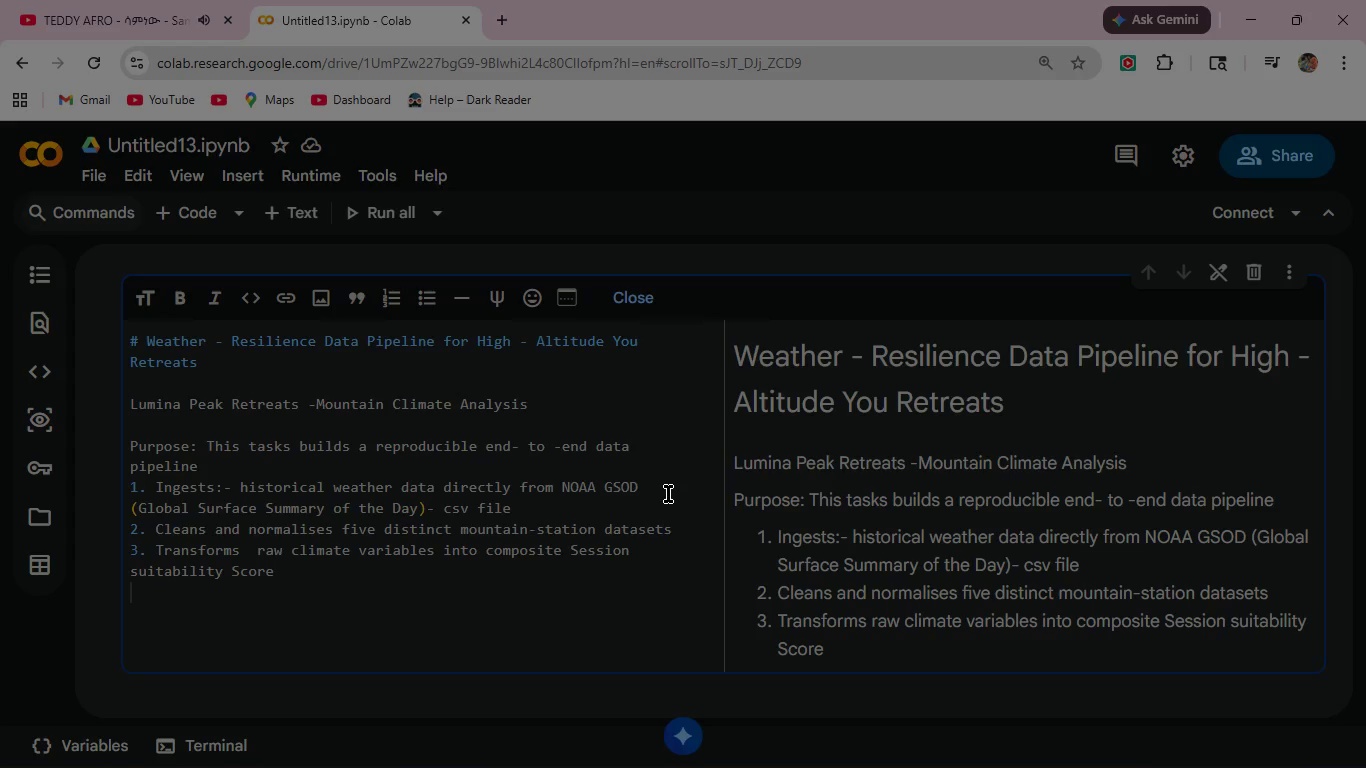 
type(4. Ranks the three best )
 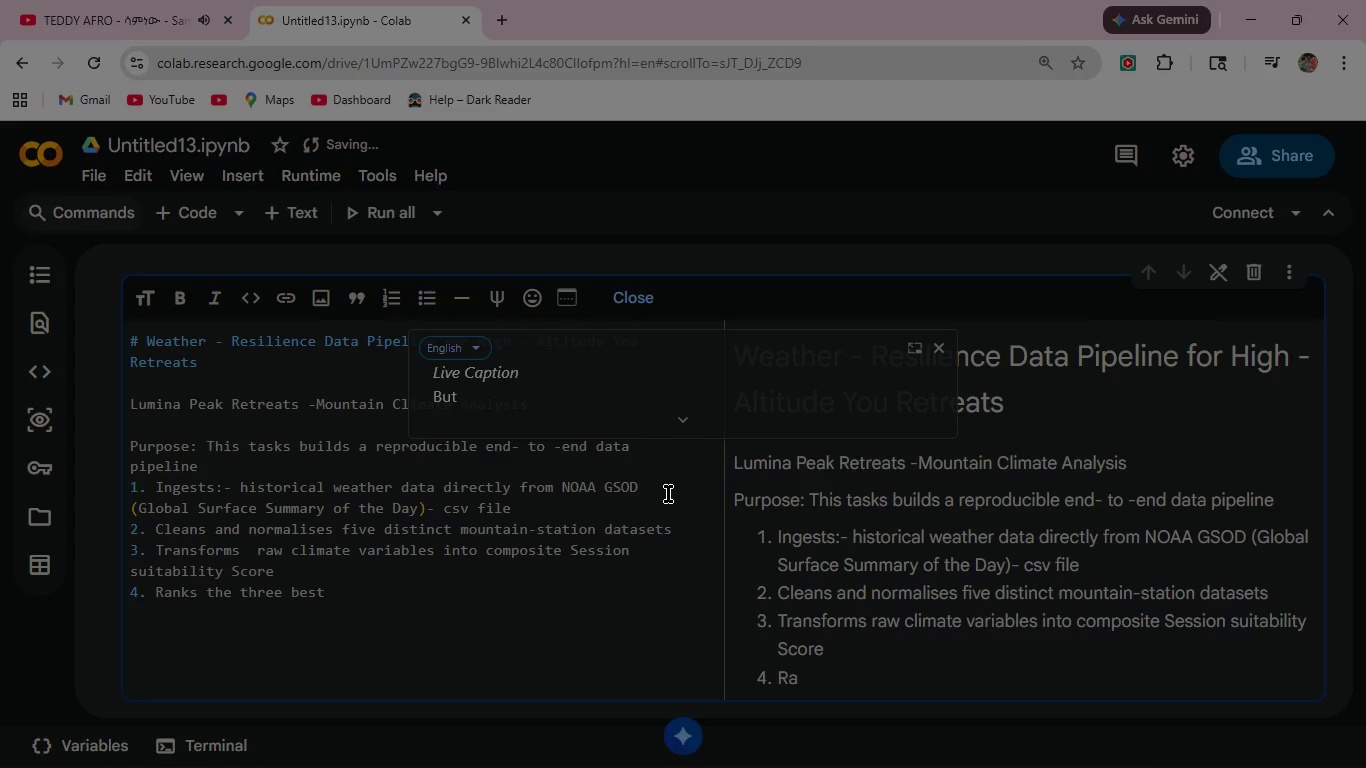 
left_click([934, 351])
 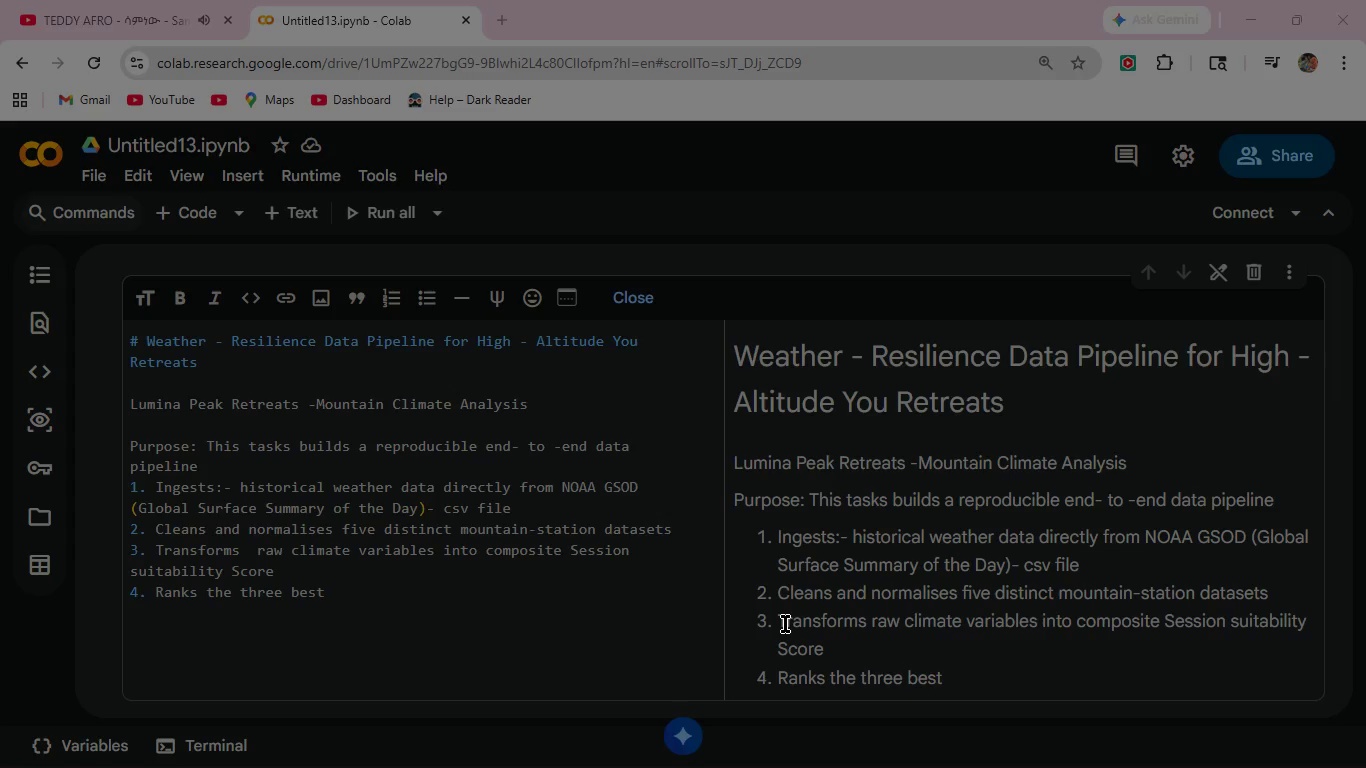 
wait(20.16)
 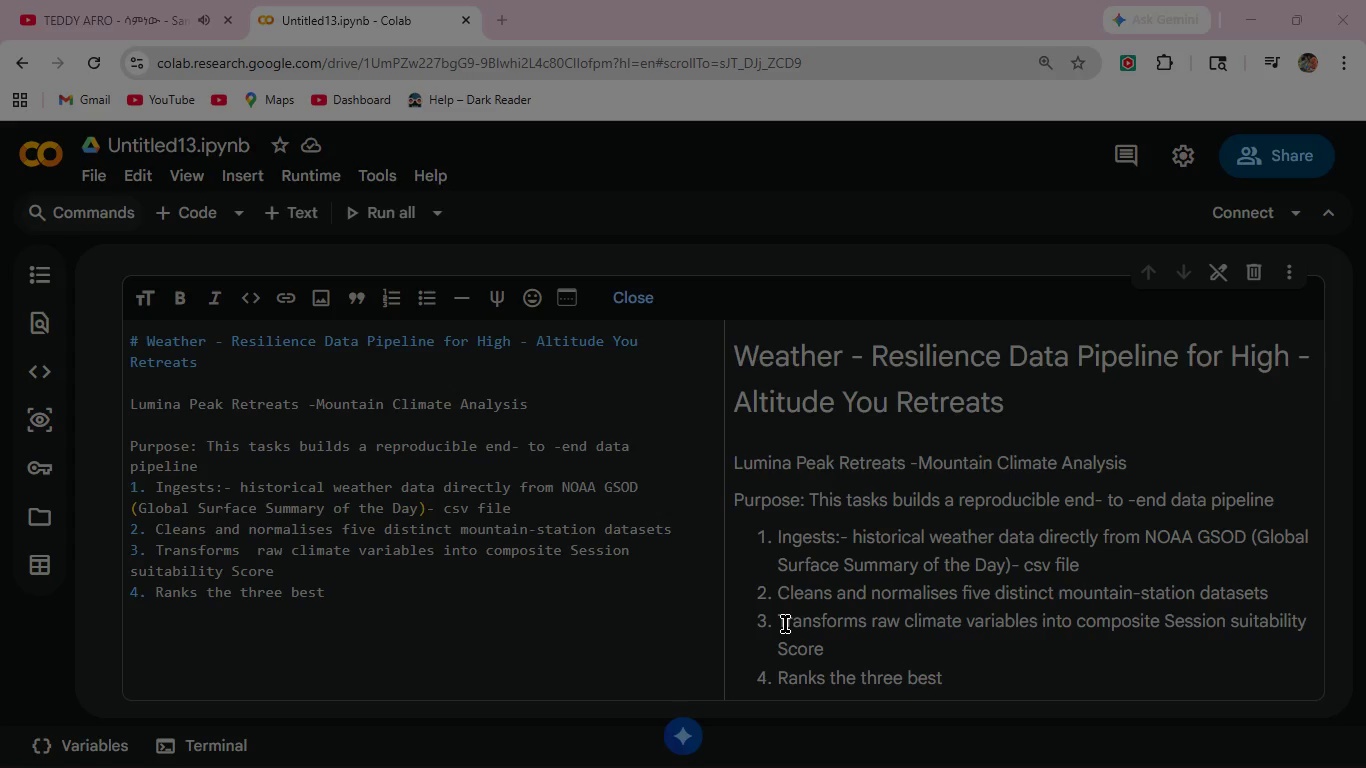 
left_click([339, 594])
 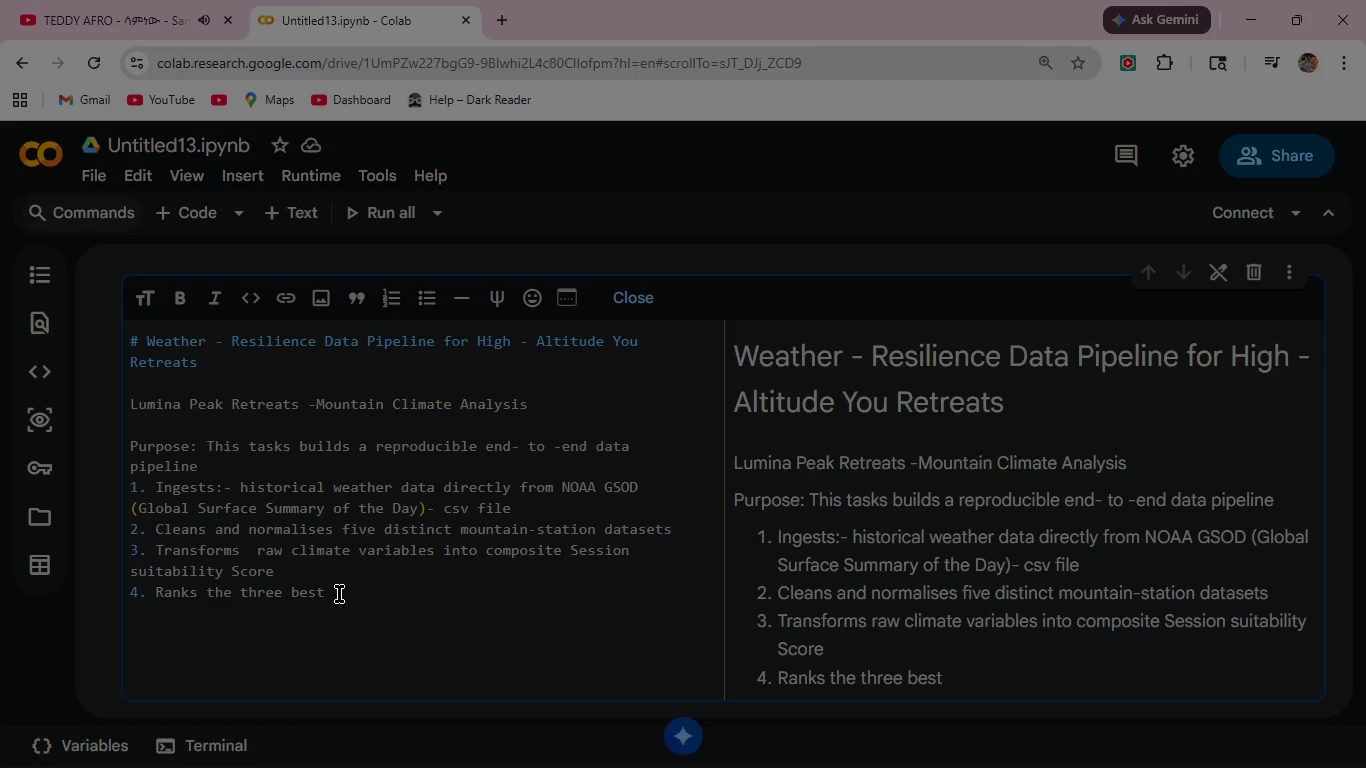 
type(cla)
 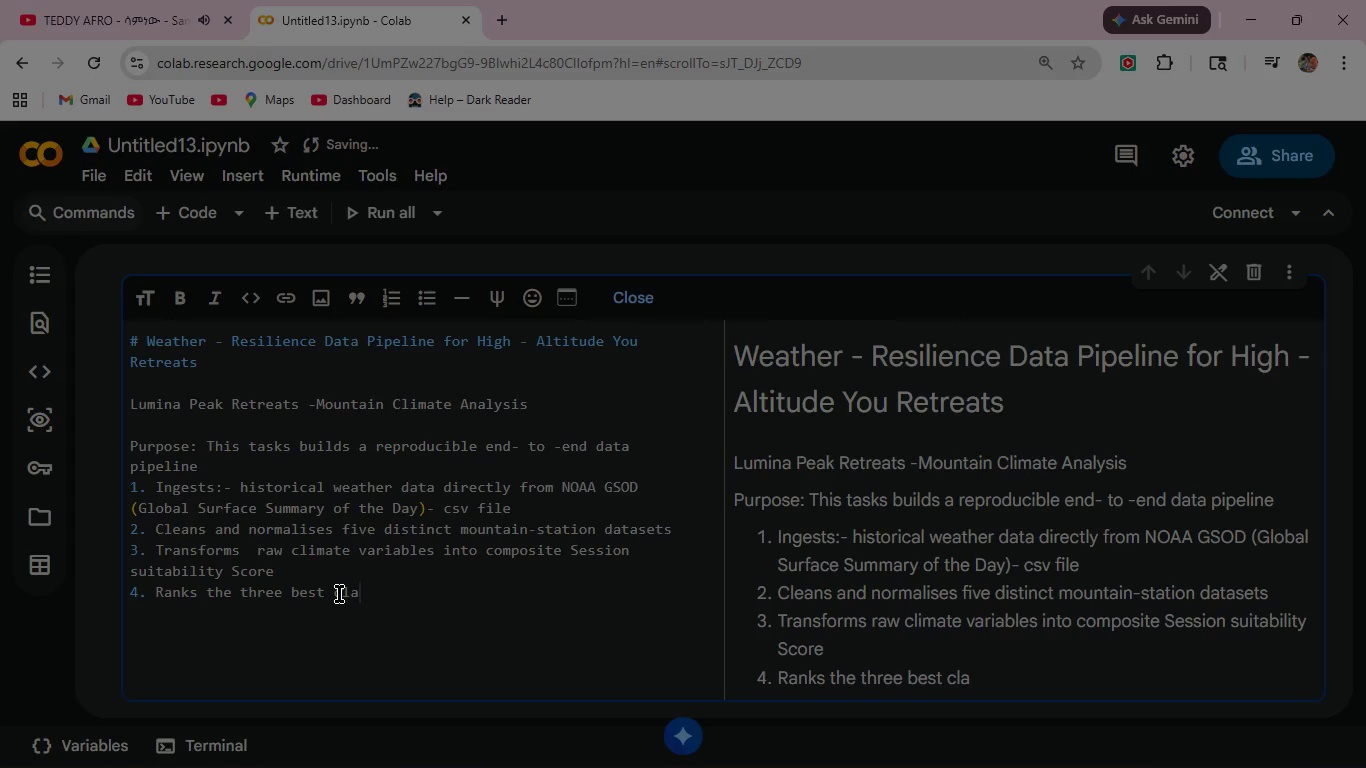 
key(Backspace)
key(Backspace)
type(alen)
 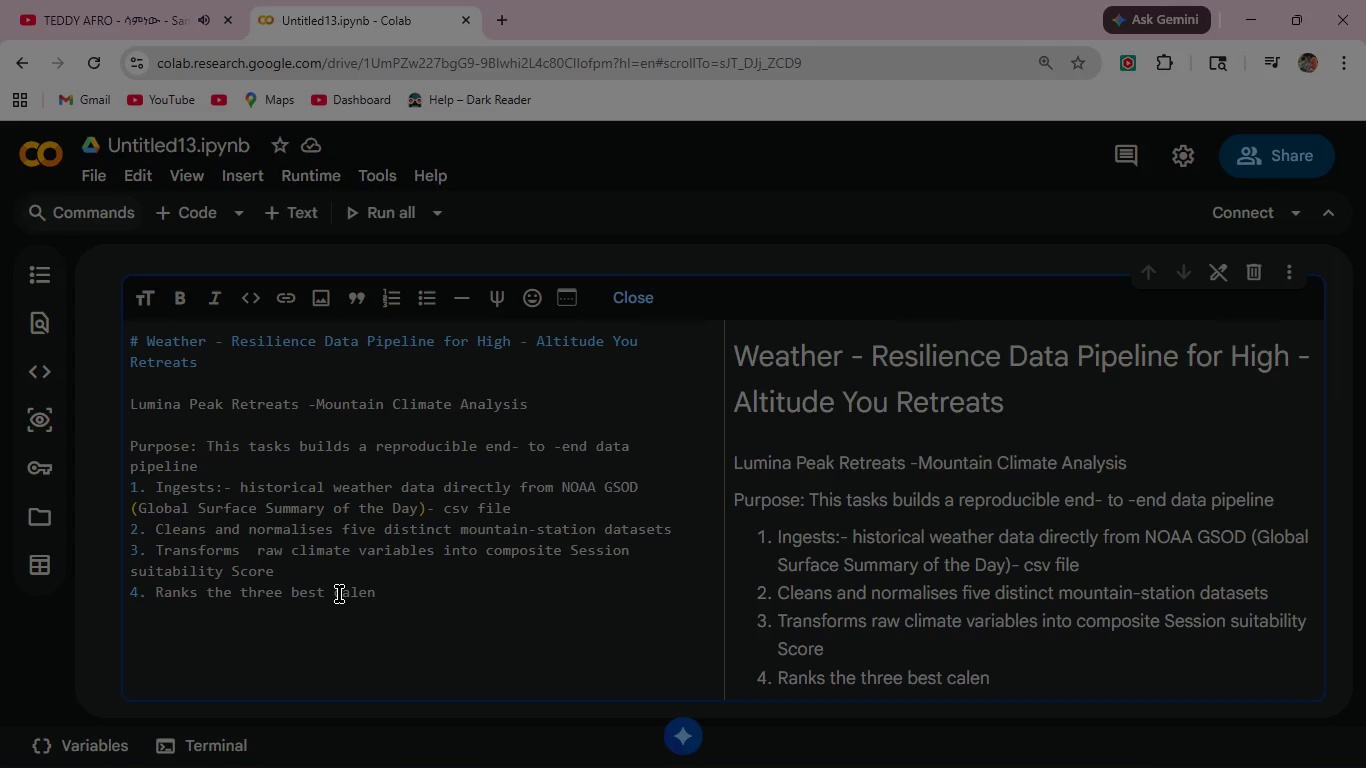 
type(dar months per location for open-air yoga sessions.)
 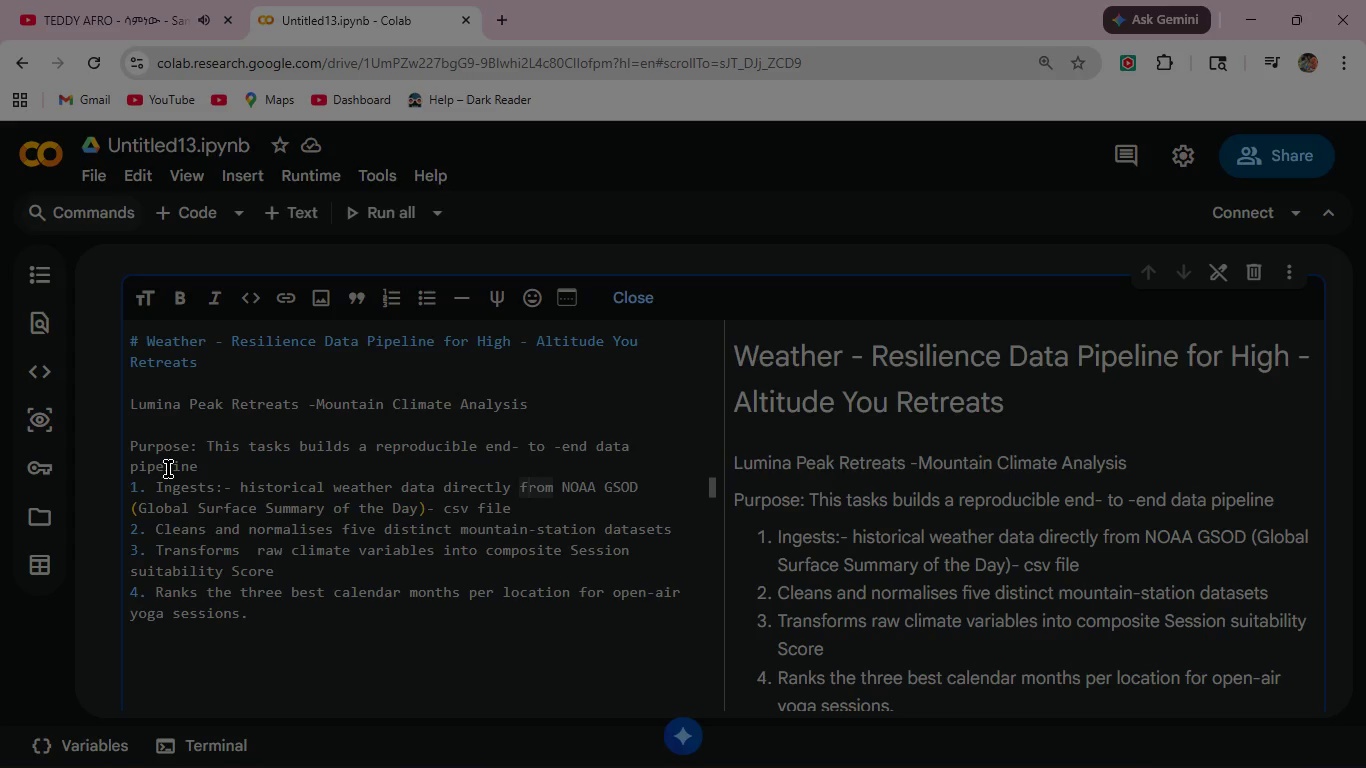 
wait(19.3)
 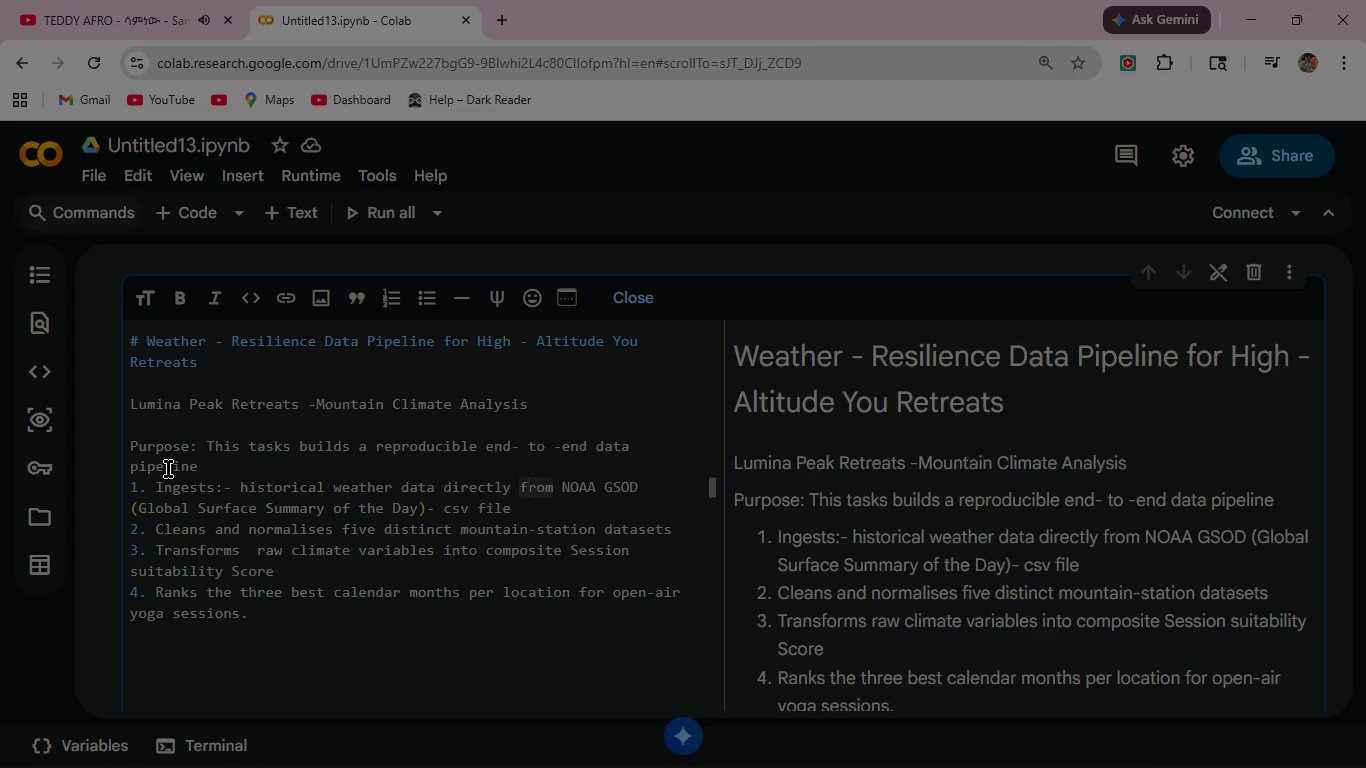 
left_click([643, 308])
 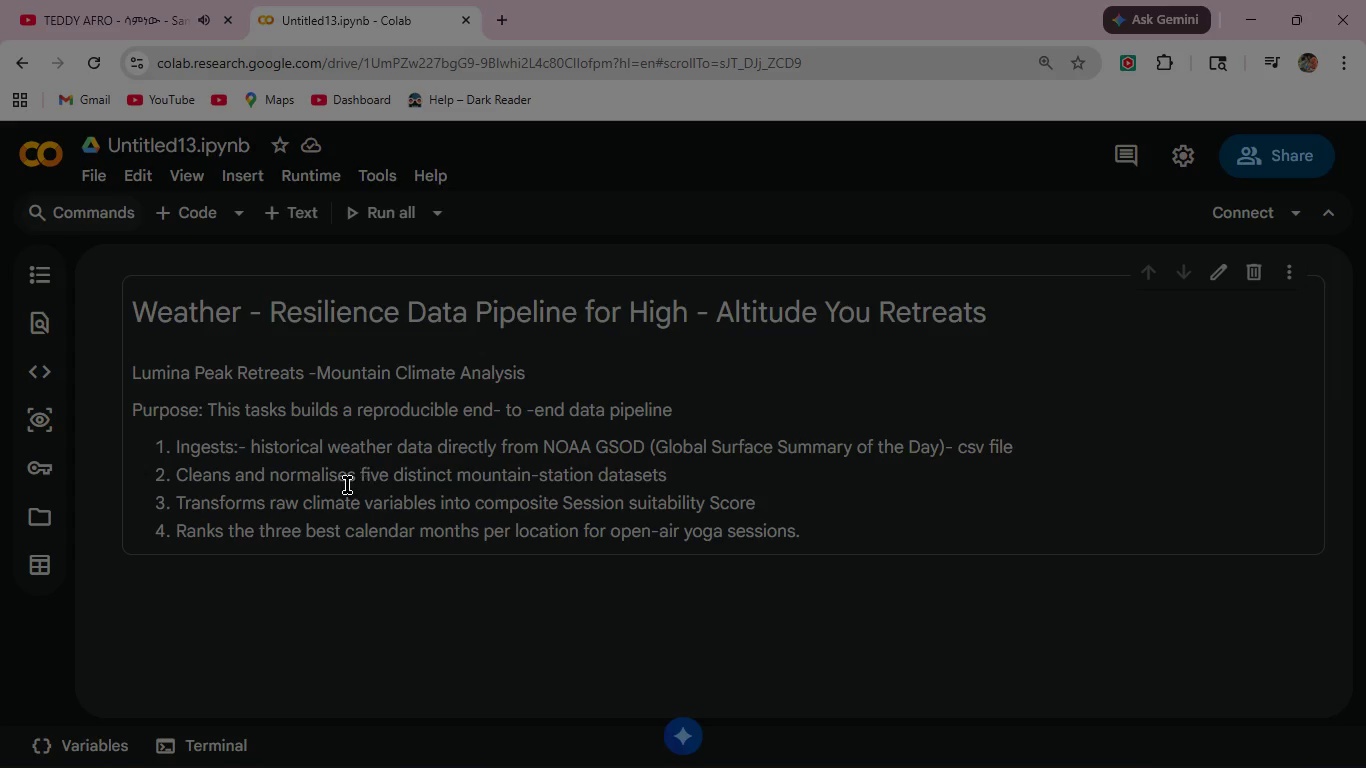 
left_click([302, 215])
 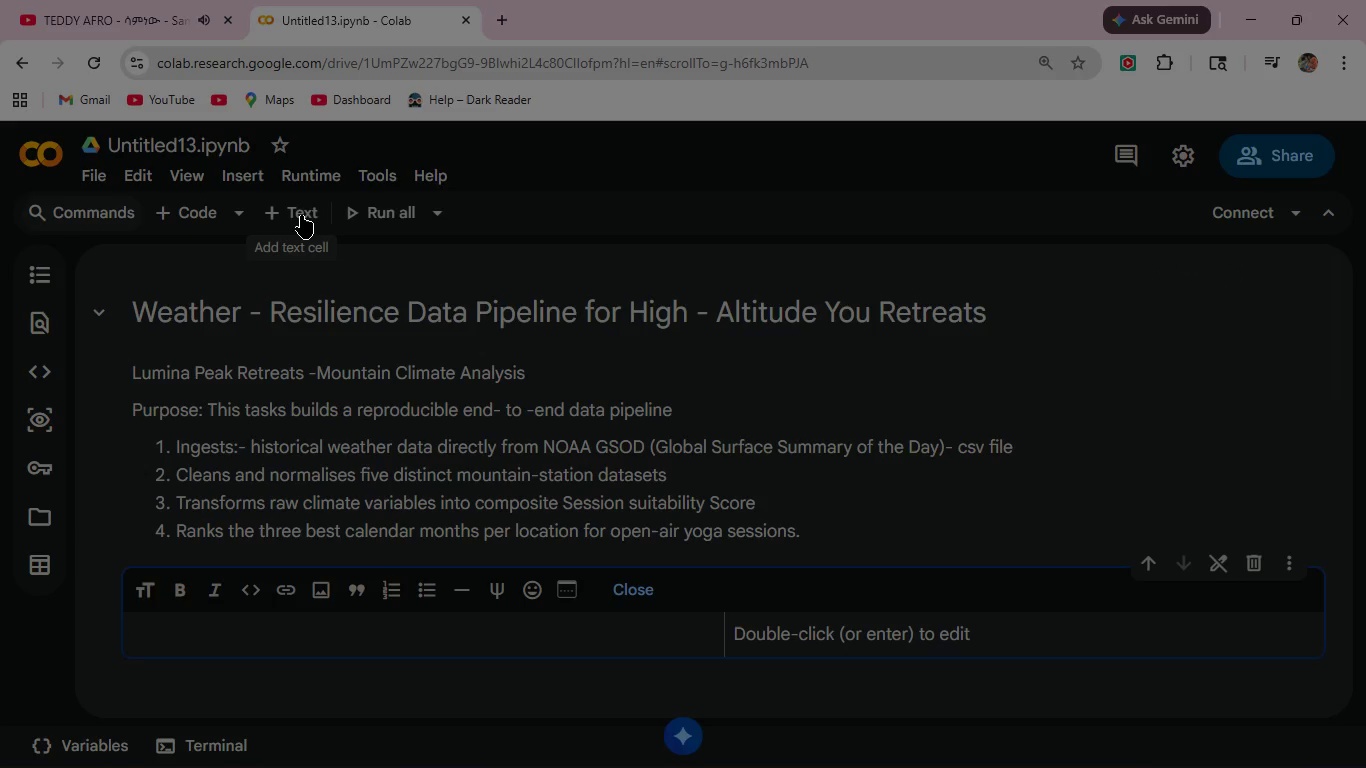 
type(1.)
key(Backspace)
key(Backspace)
key(Backspace)
type(# Step 1- Library Import and )
 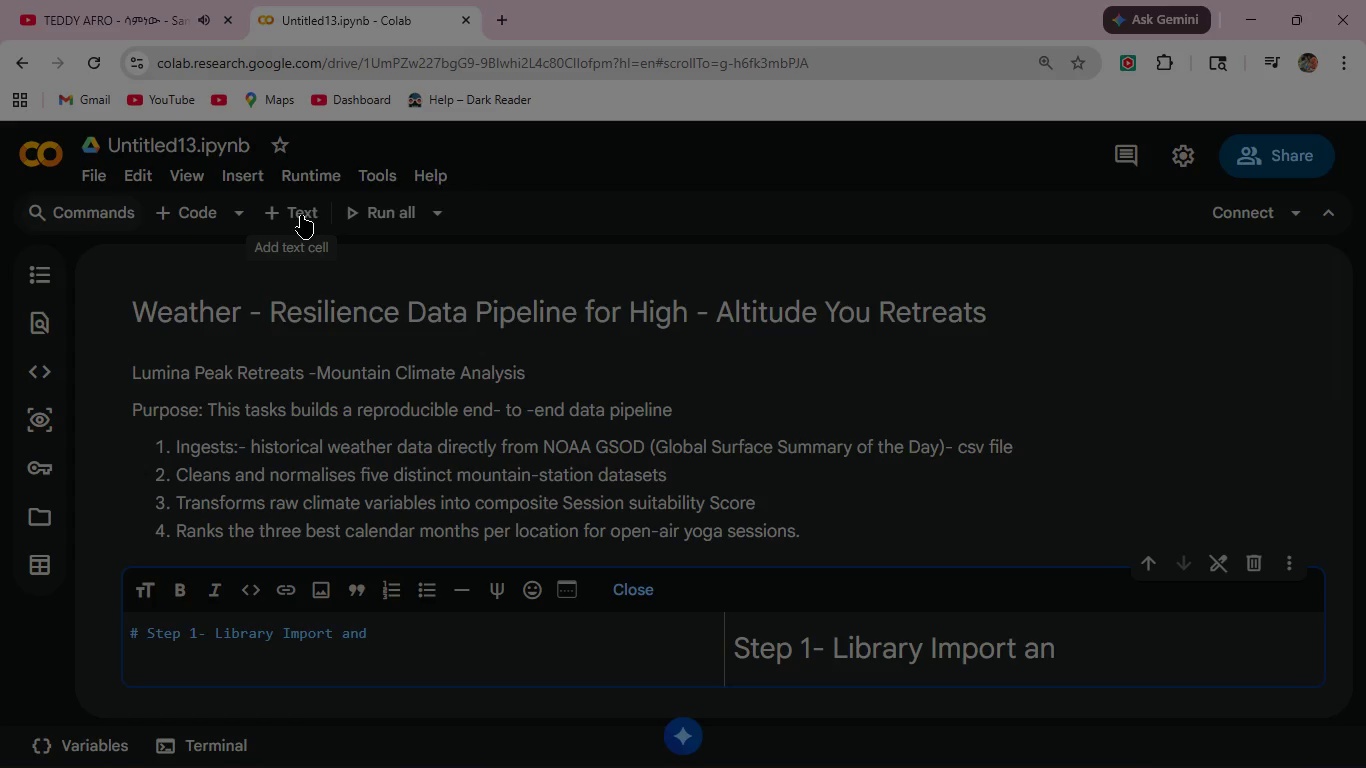 
wait(5.27)
 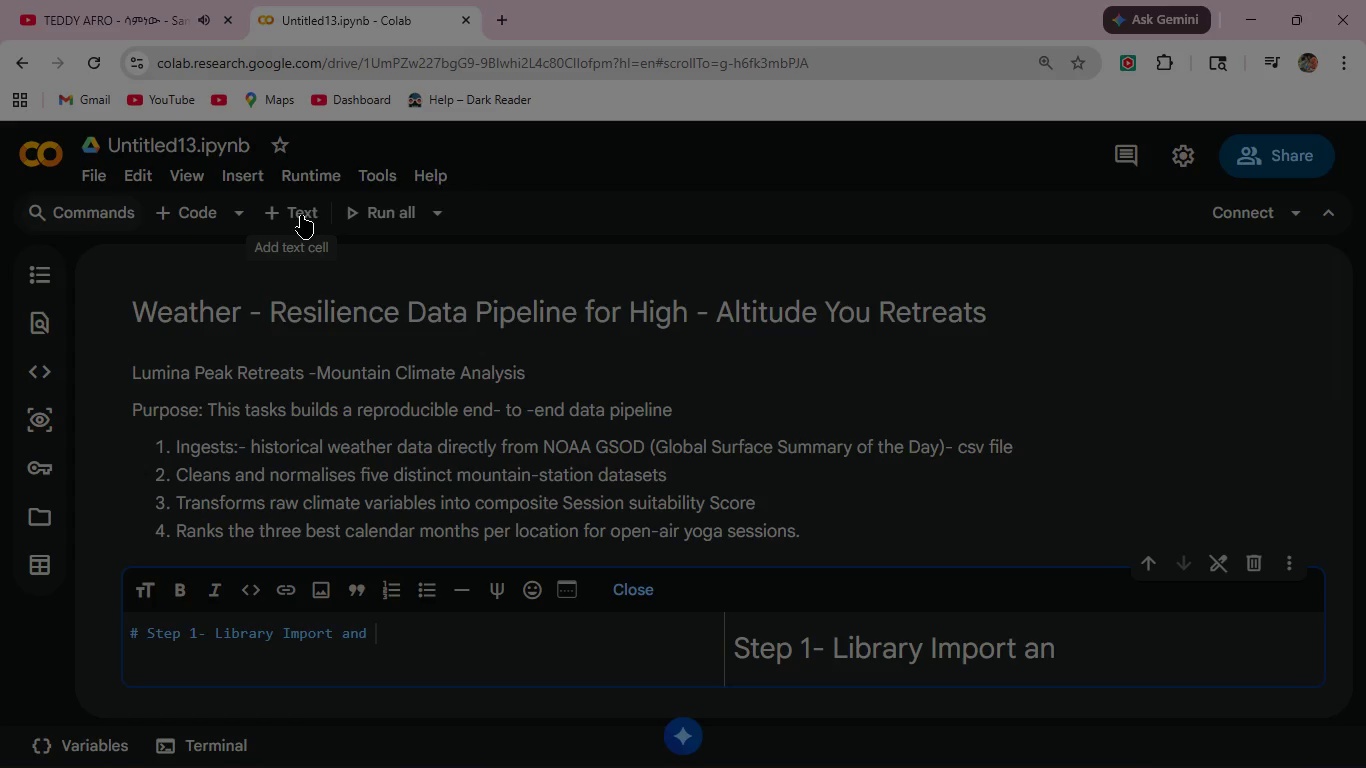 
type(Configuration )
 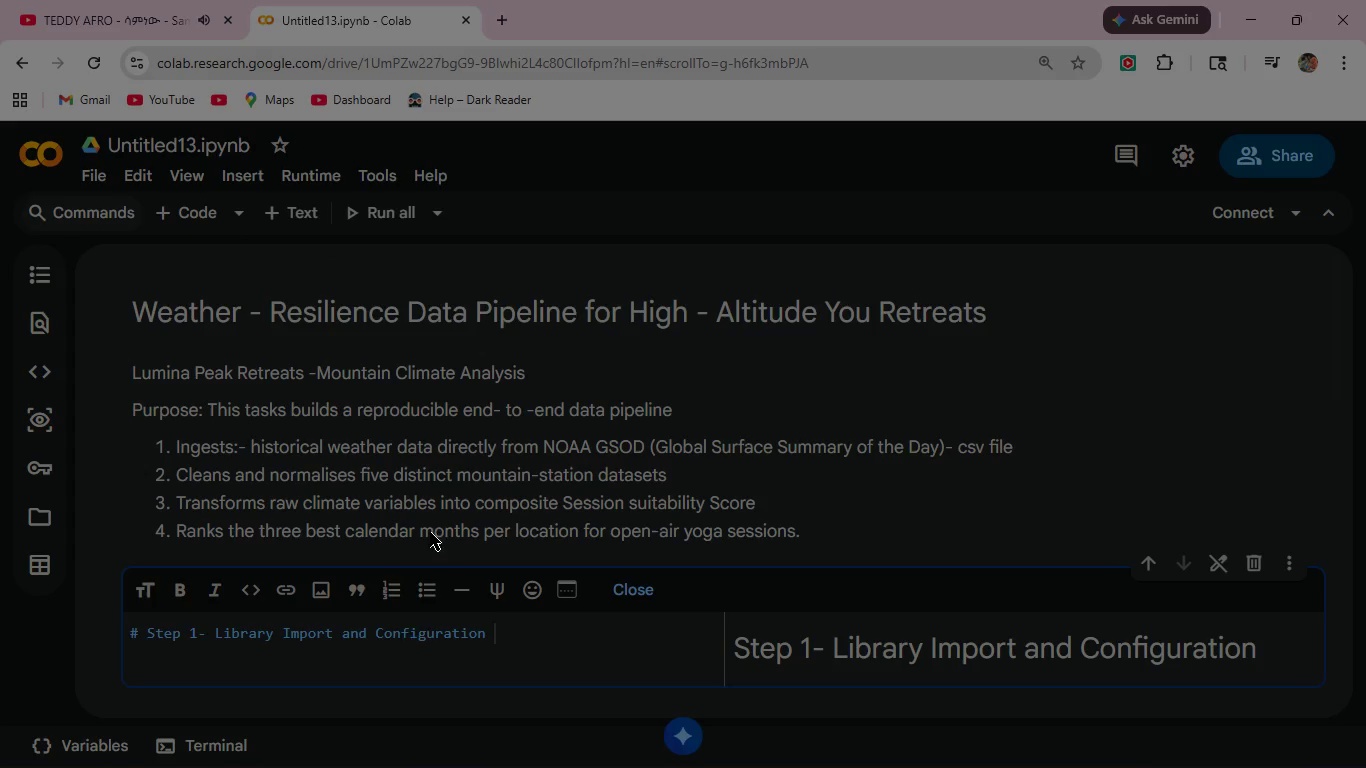 
wait(6.69)
 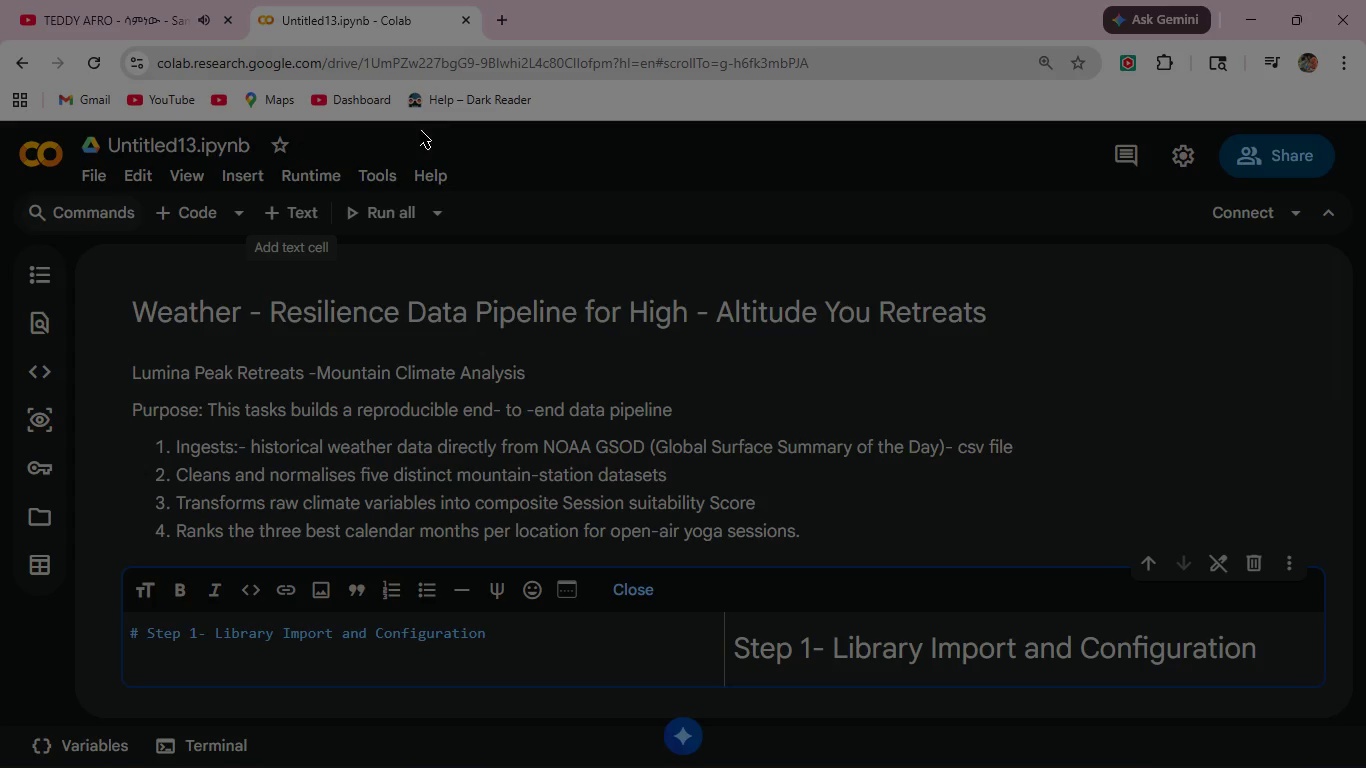 
left_click([377, 634])
 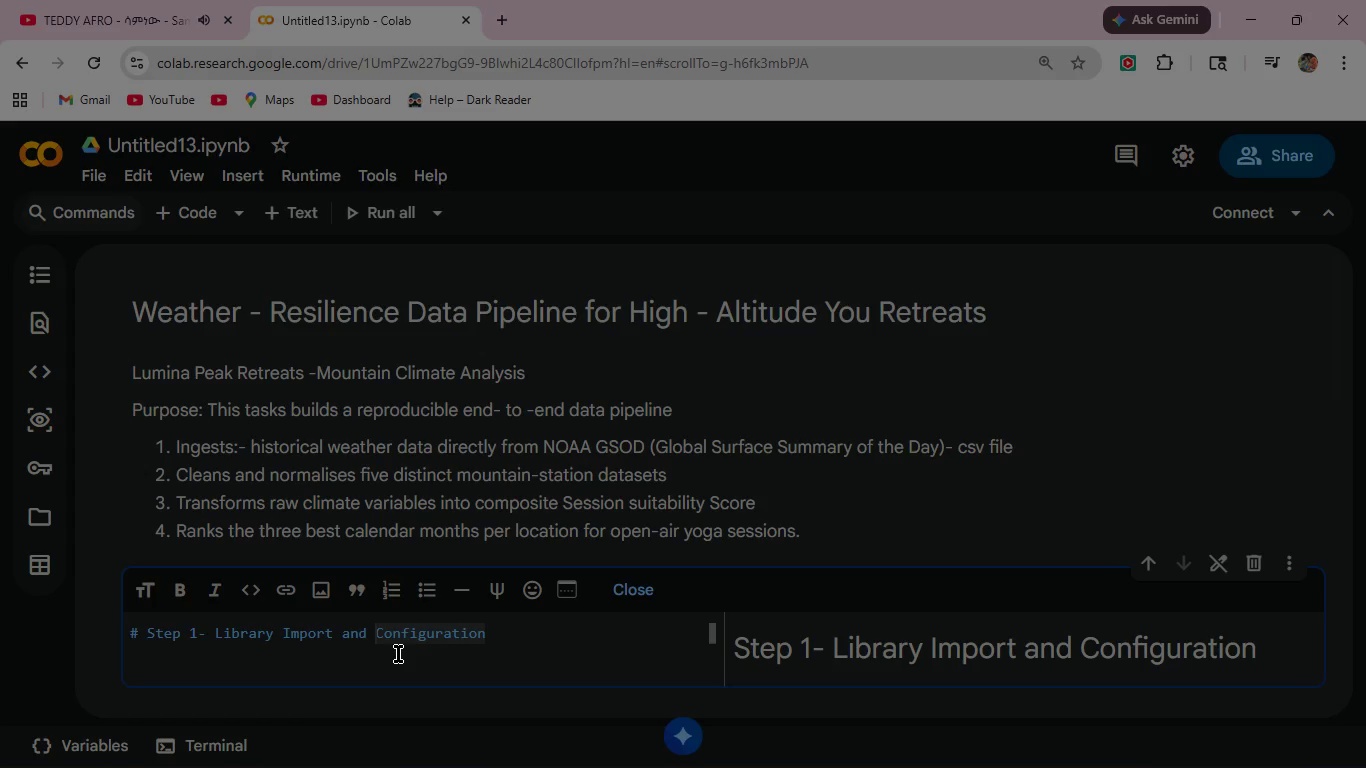 
wait(6.95)
 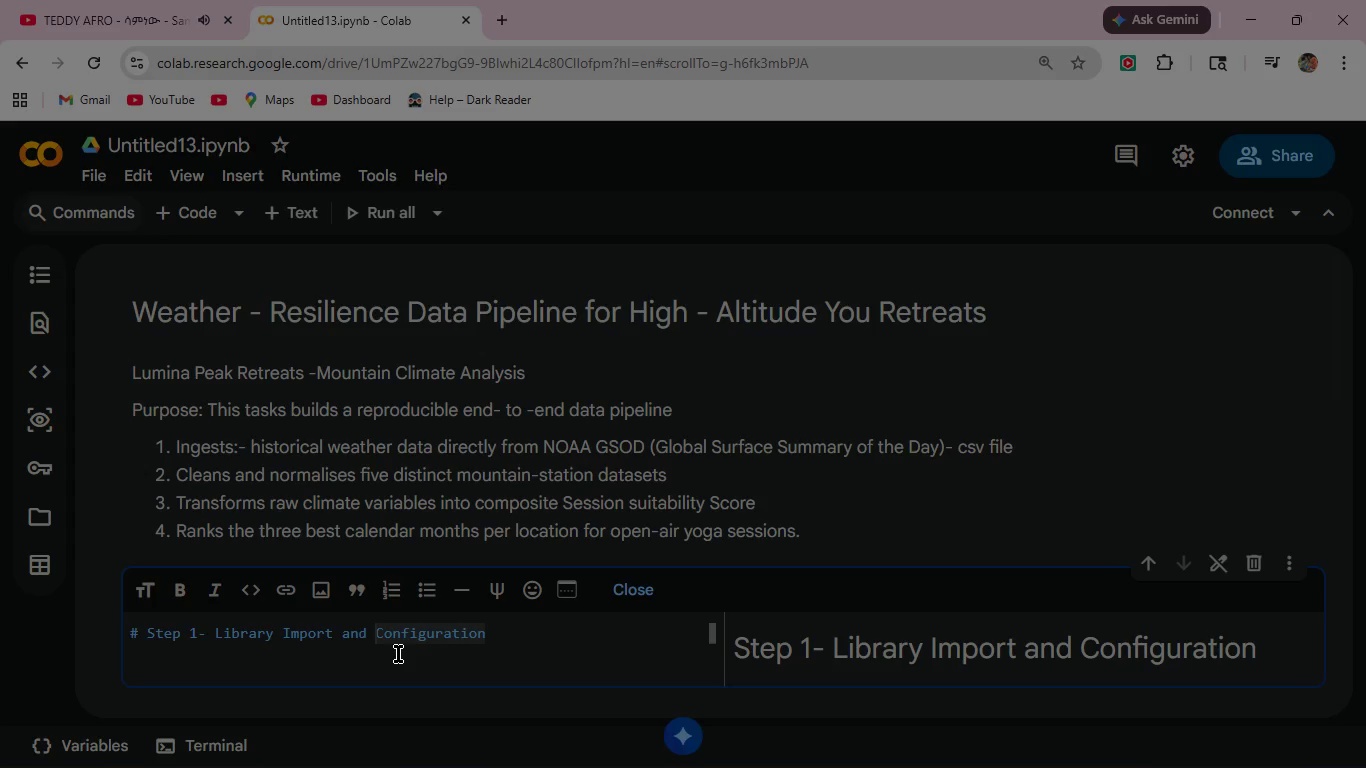 
type(Global )
 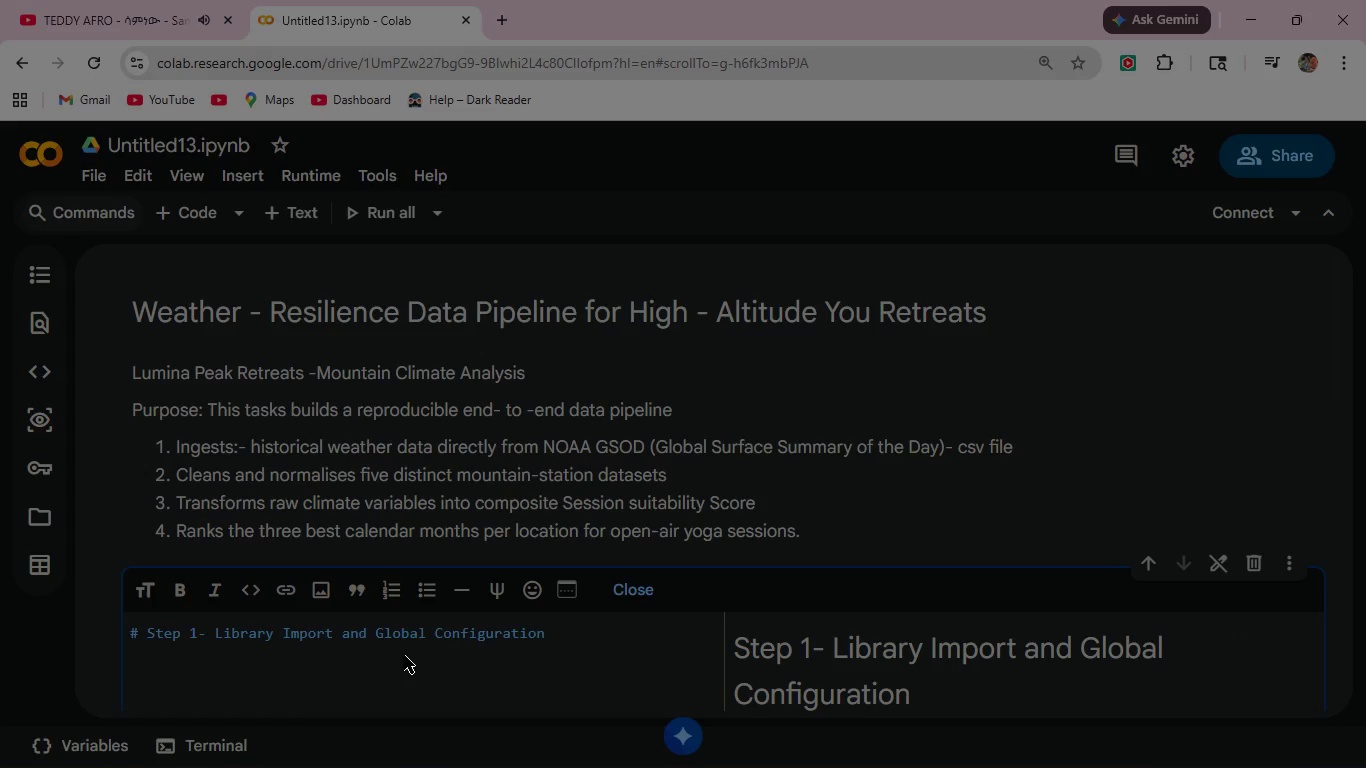 
scroll: coordinate [425, 630], scroll_direction: down, amount: 1.0
 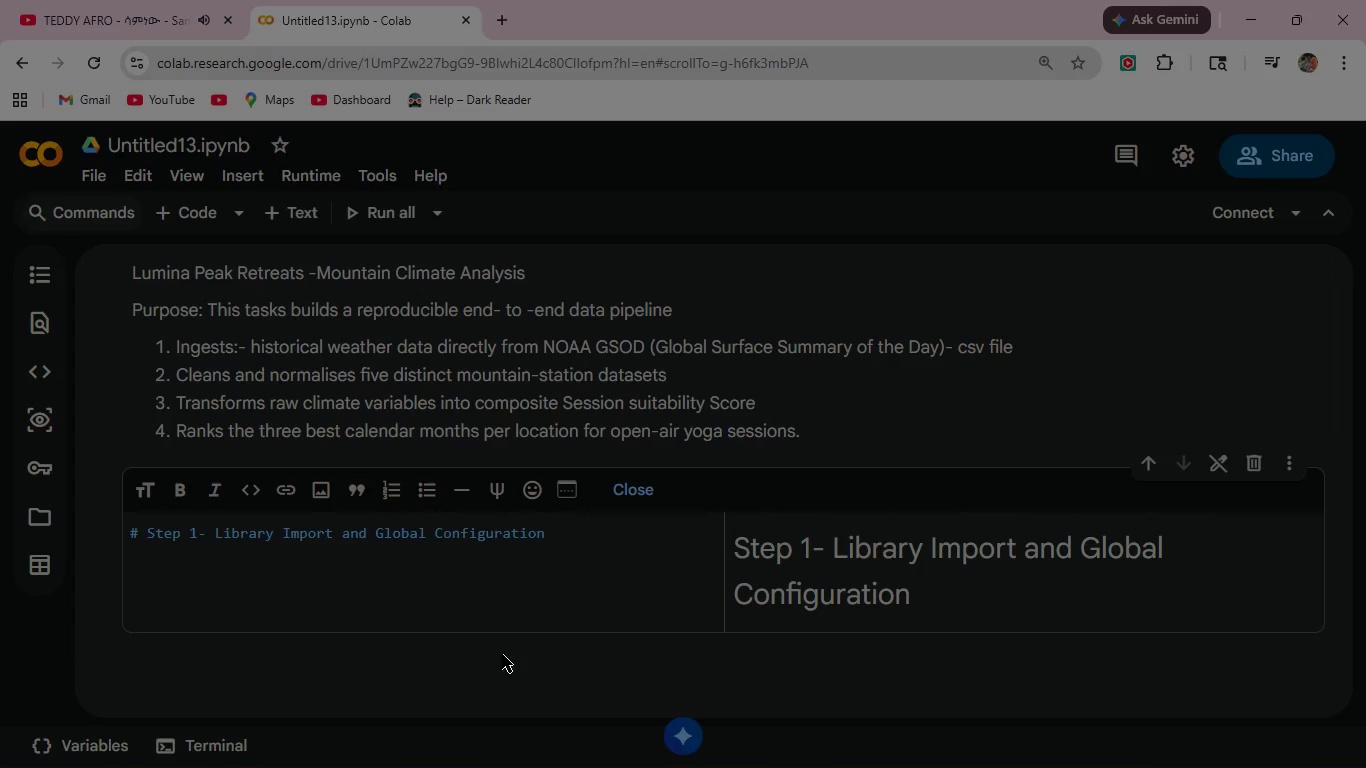 
left_click([1148, 693])
 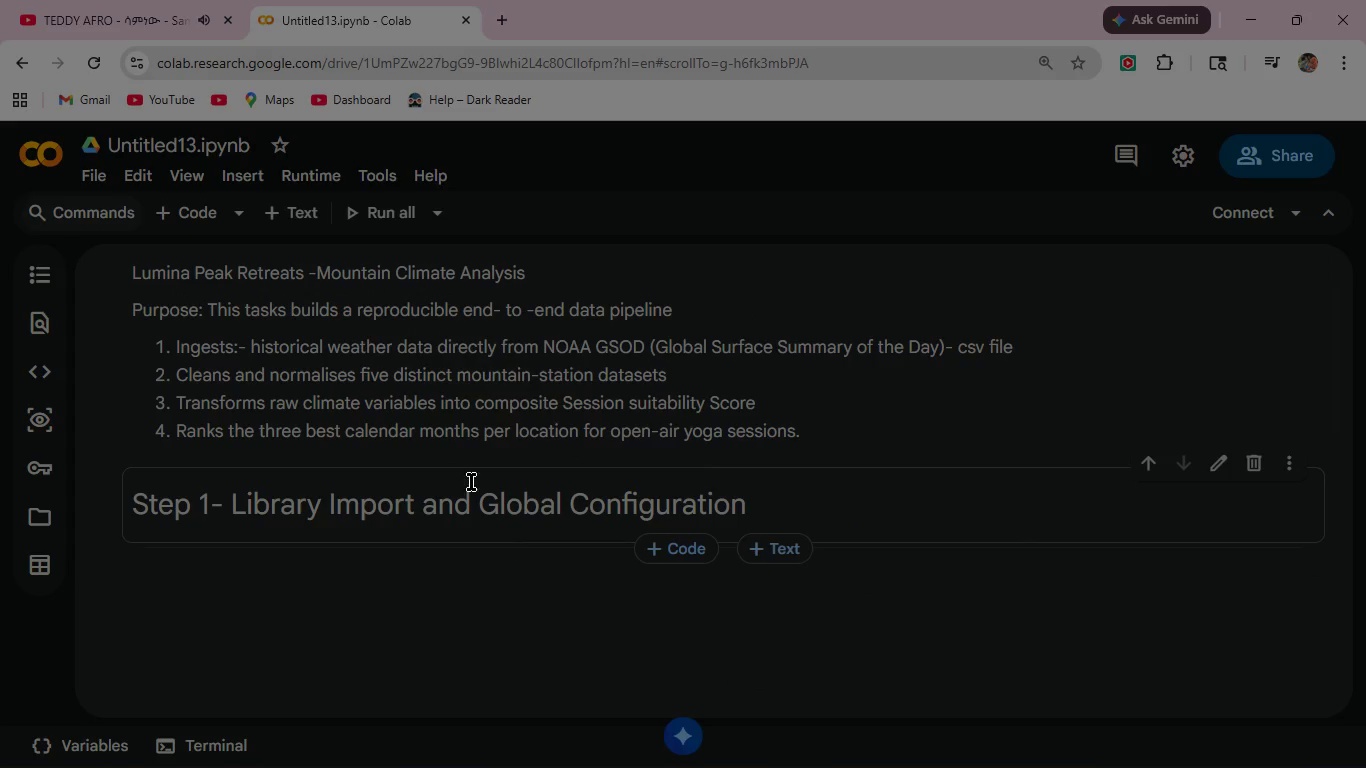 
left_click([200, 207])
 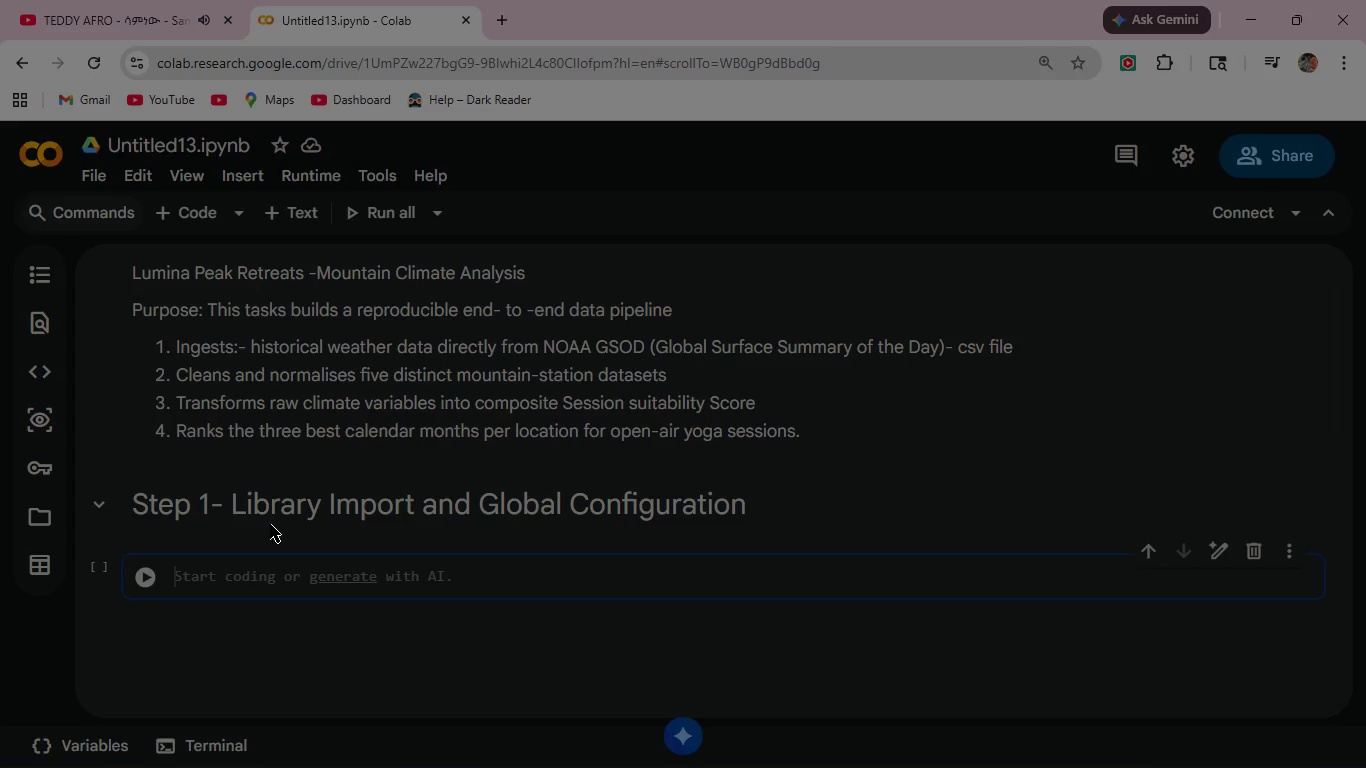 
wait(8.17)
 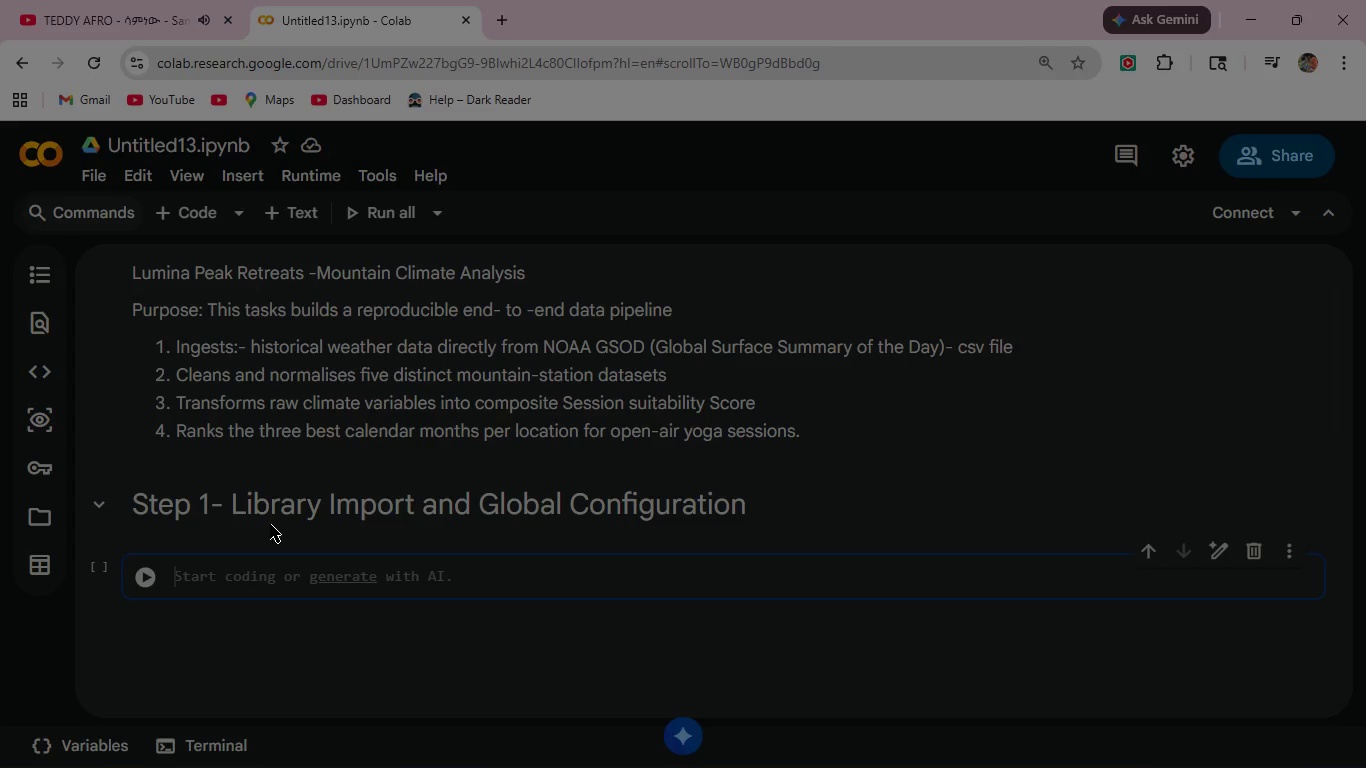 
type(import pandas as pd)
 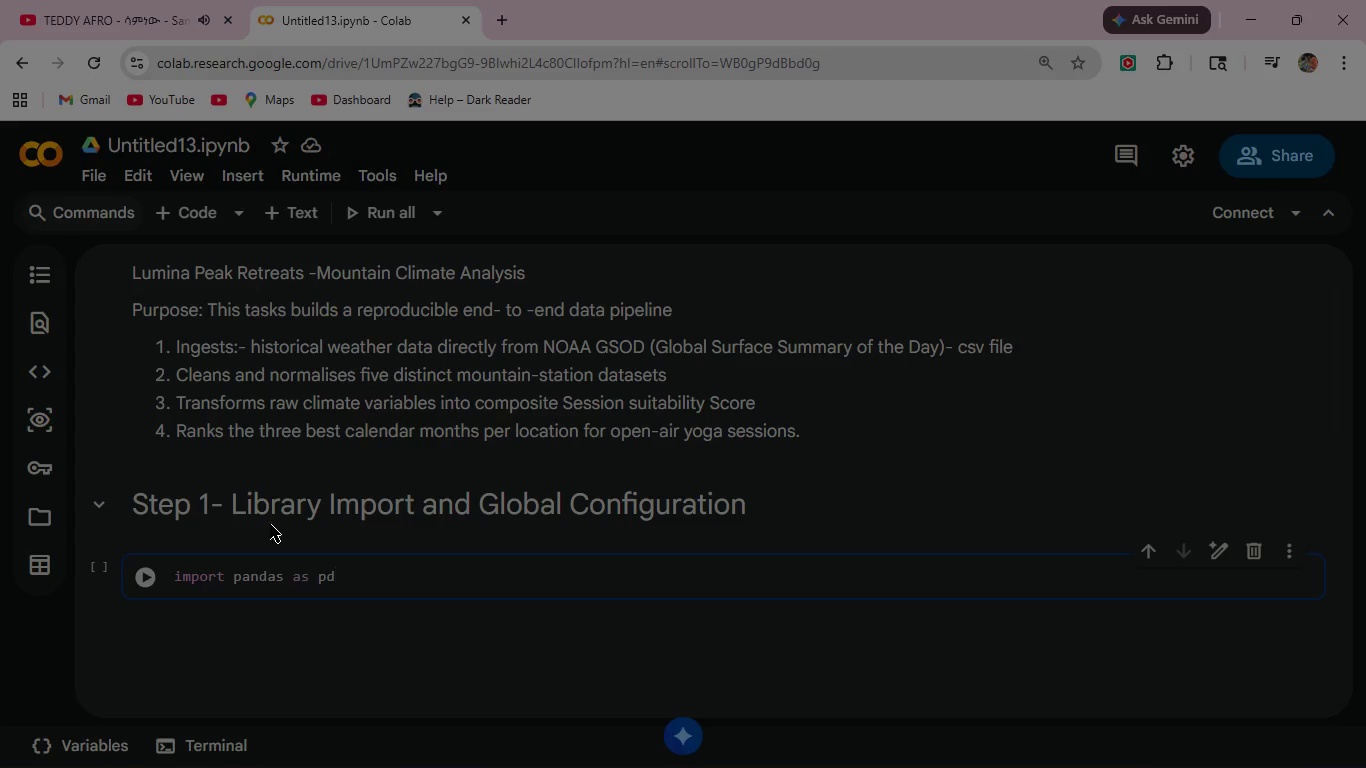 
key(Enter)
 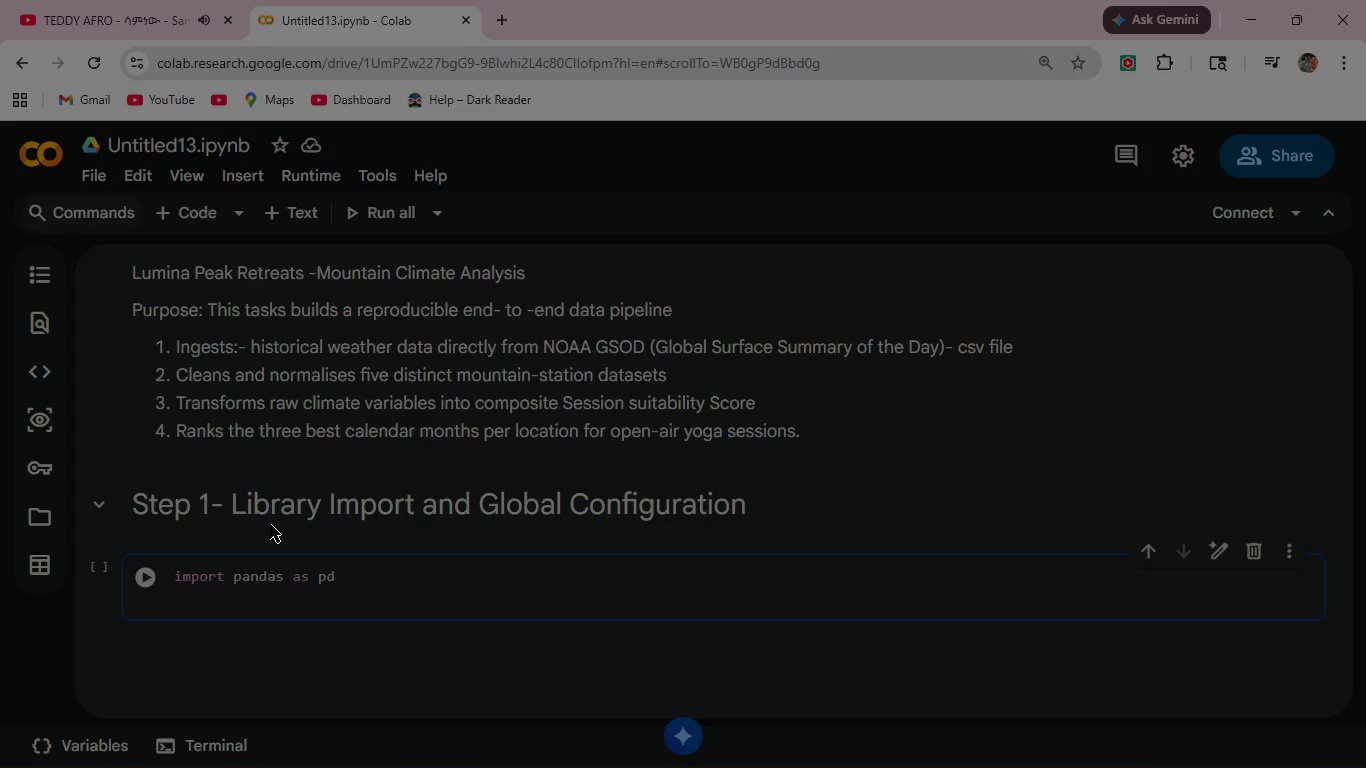 
type(import numpy as np )
 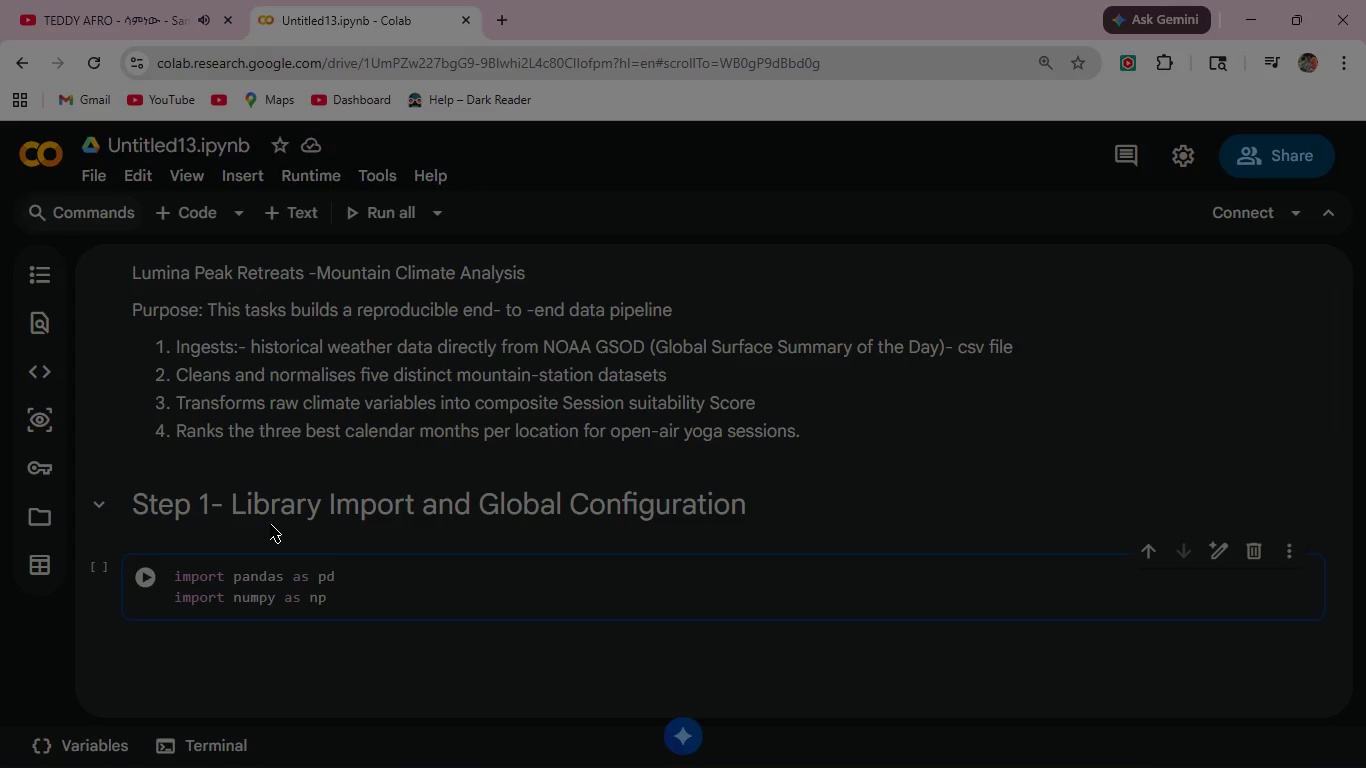 
key(Enter)
 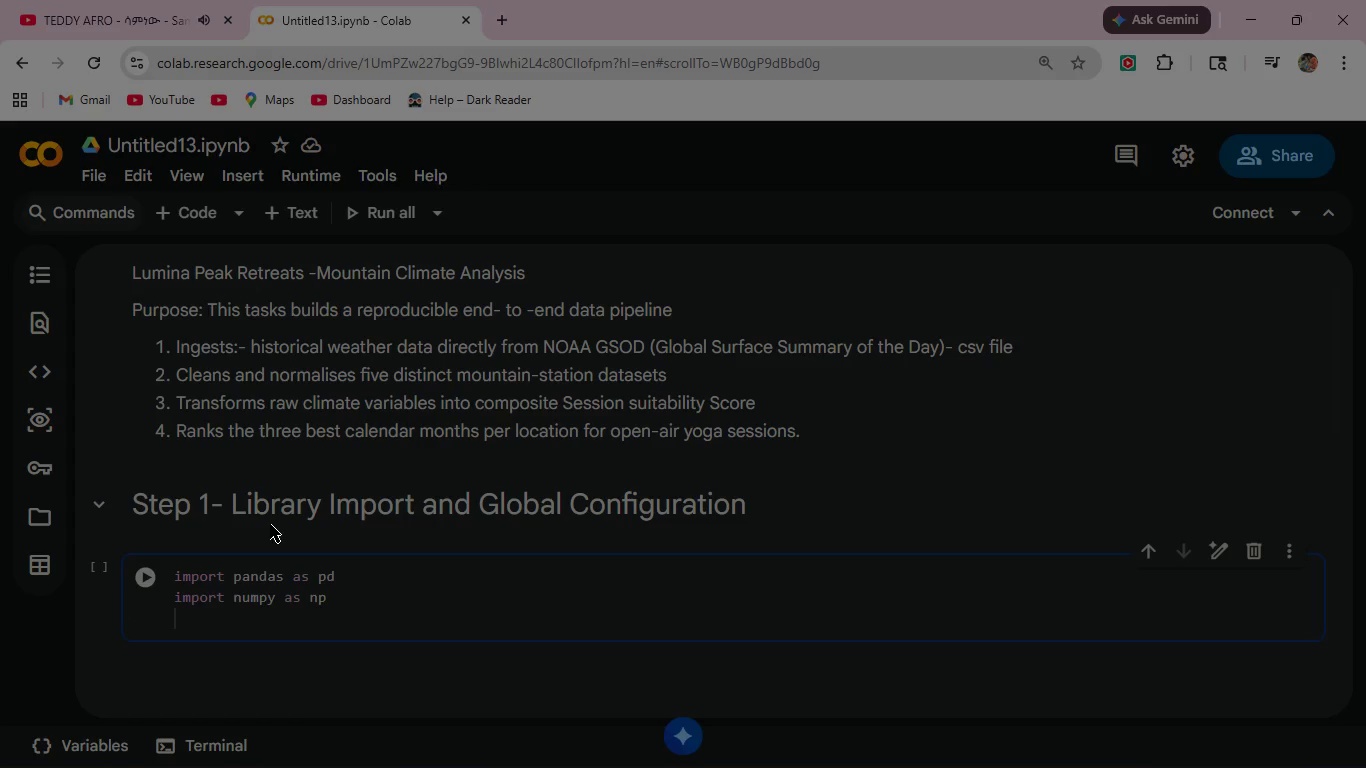 
type(import matp)
 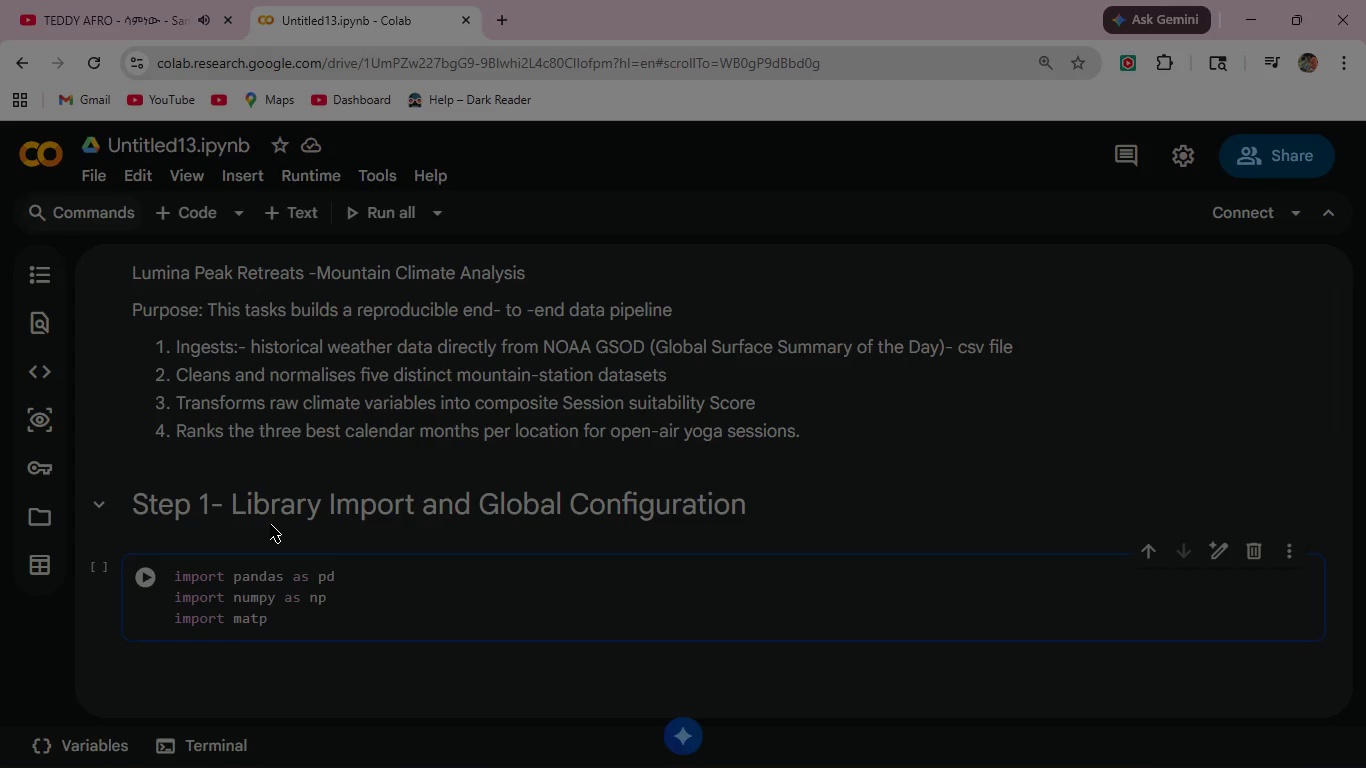 
type(lotlib.pyplot as plt )
 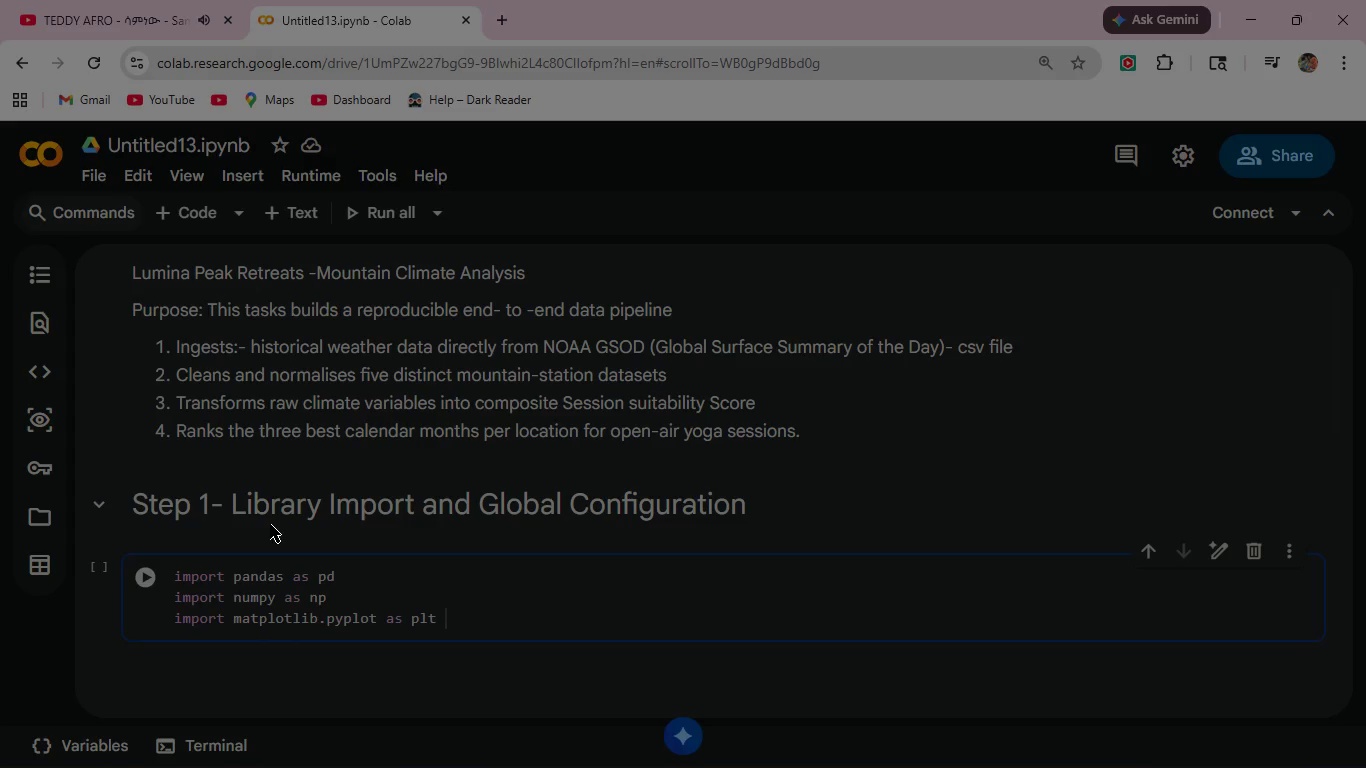 
wait(6.56)
 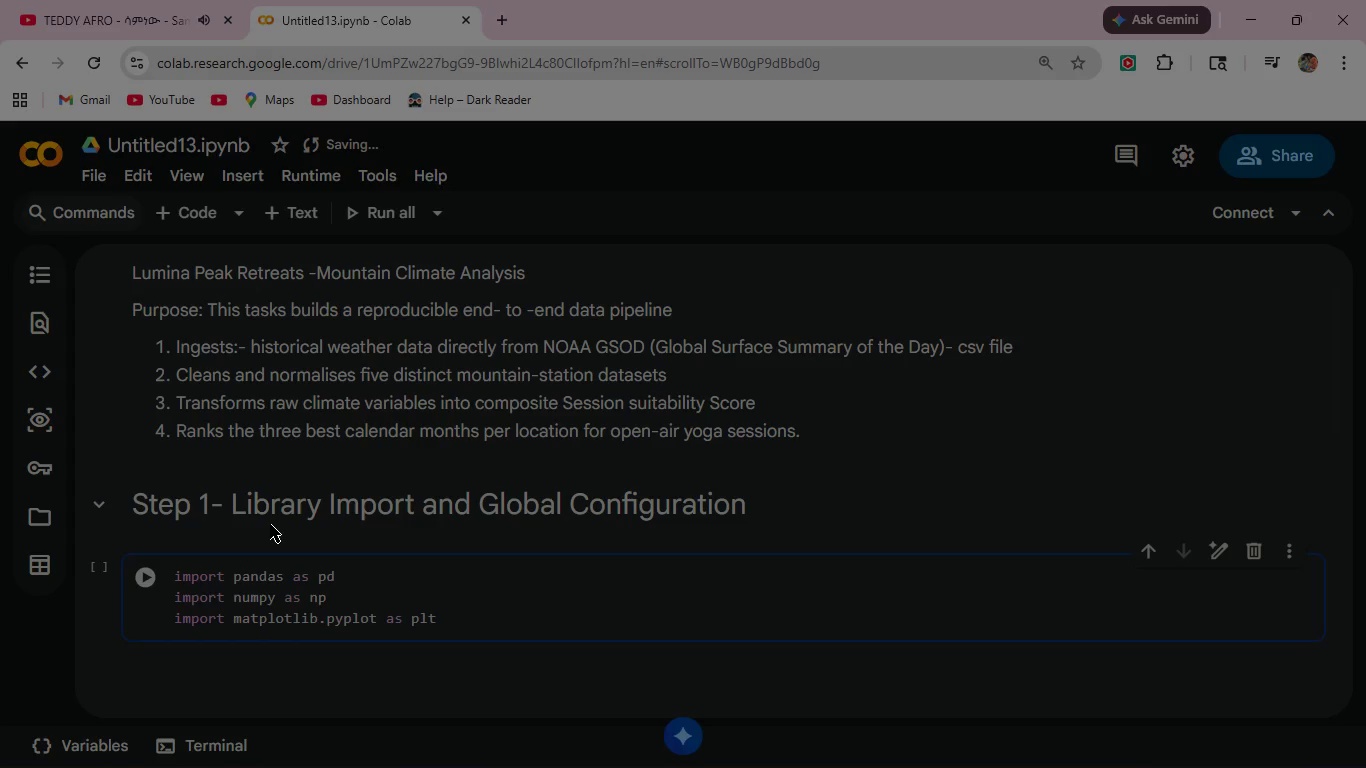 
key(Enter)
 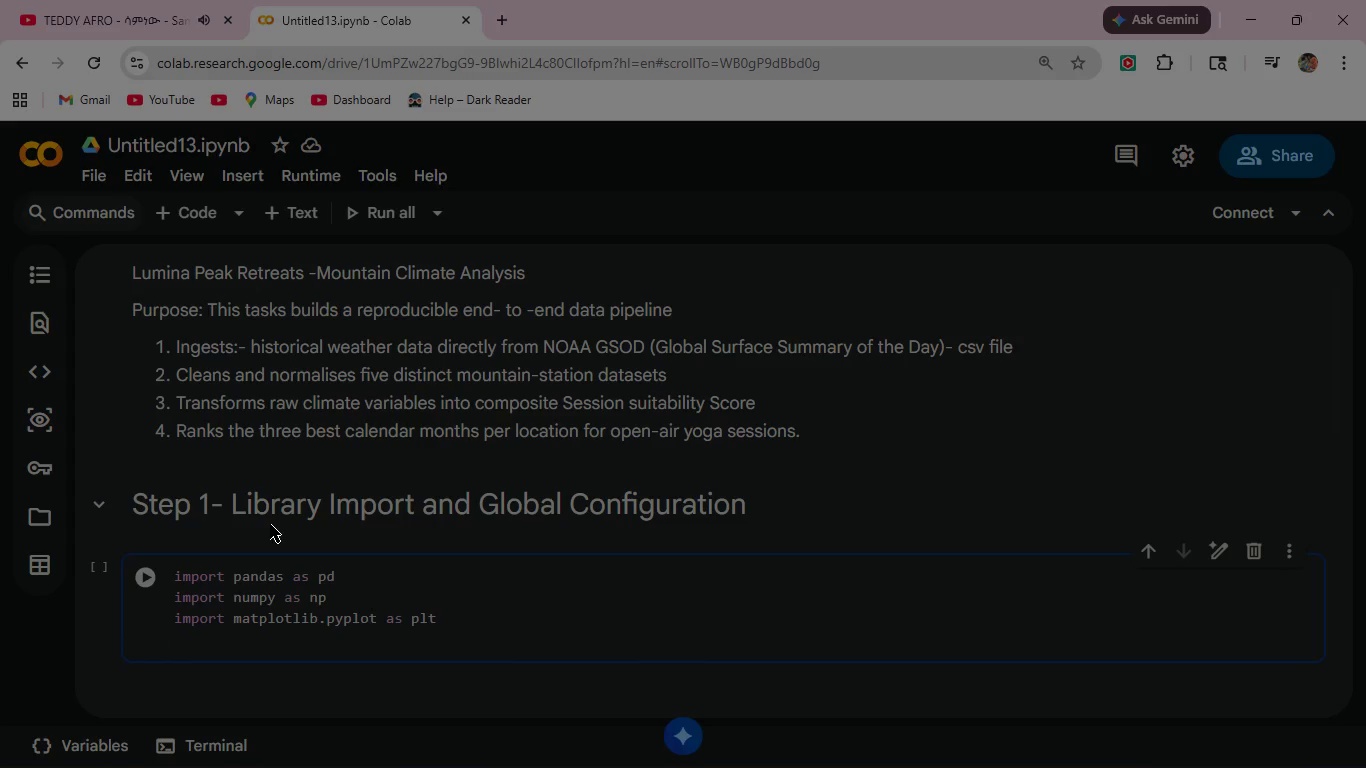 
type(import seaborn as sns )
 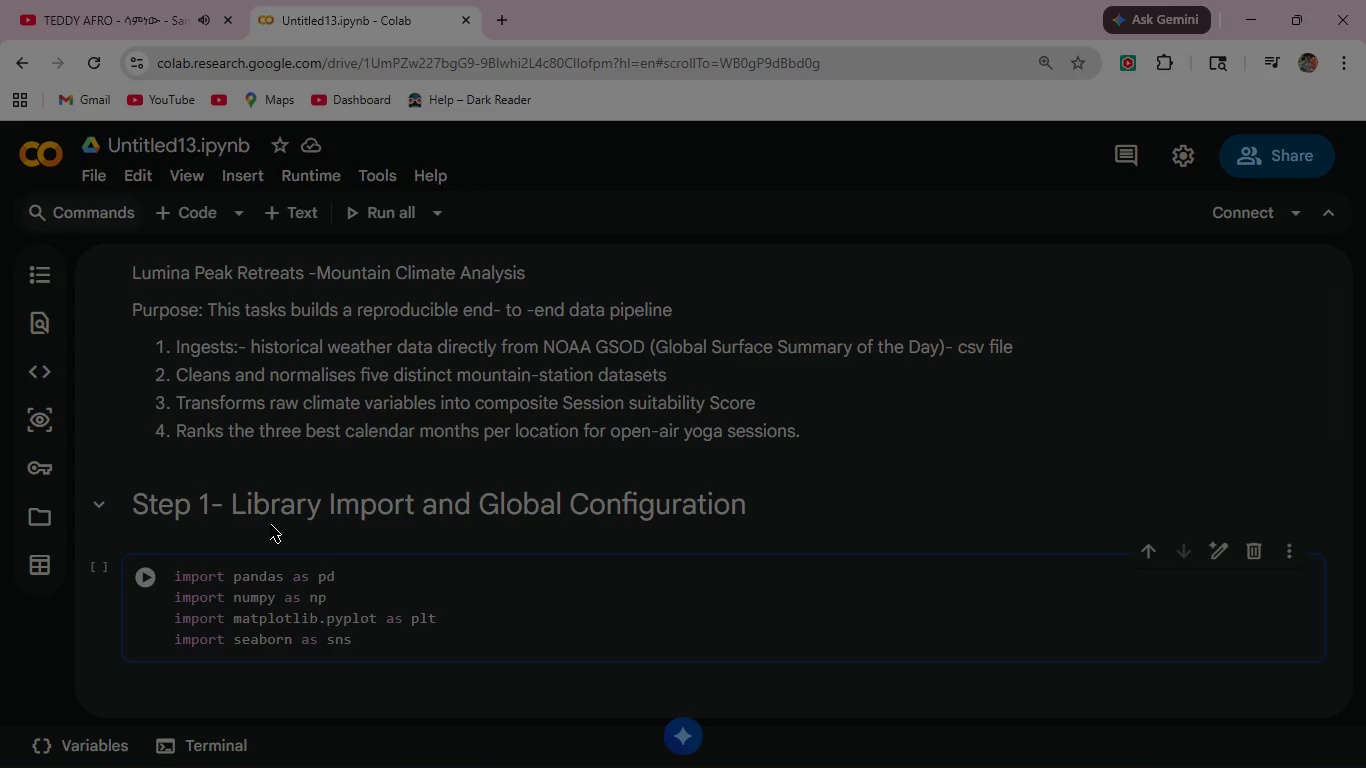 
key(Enter)
 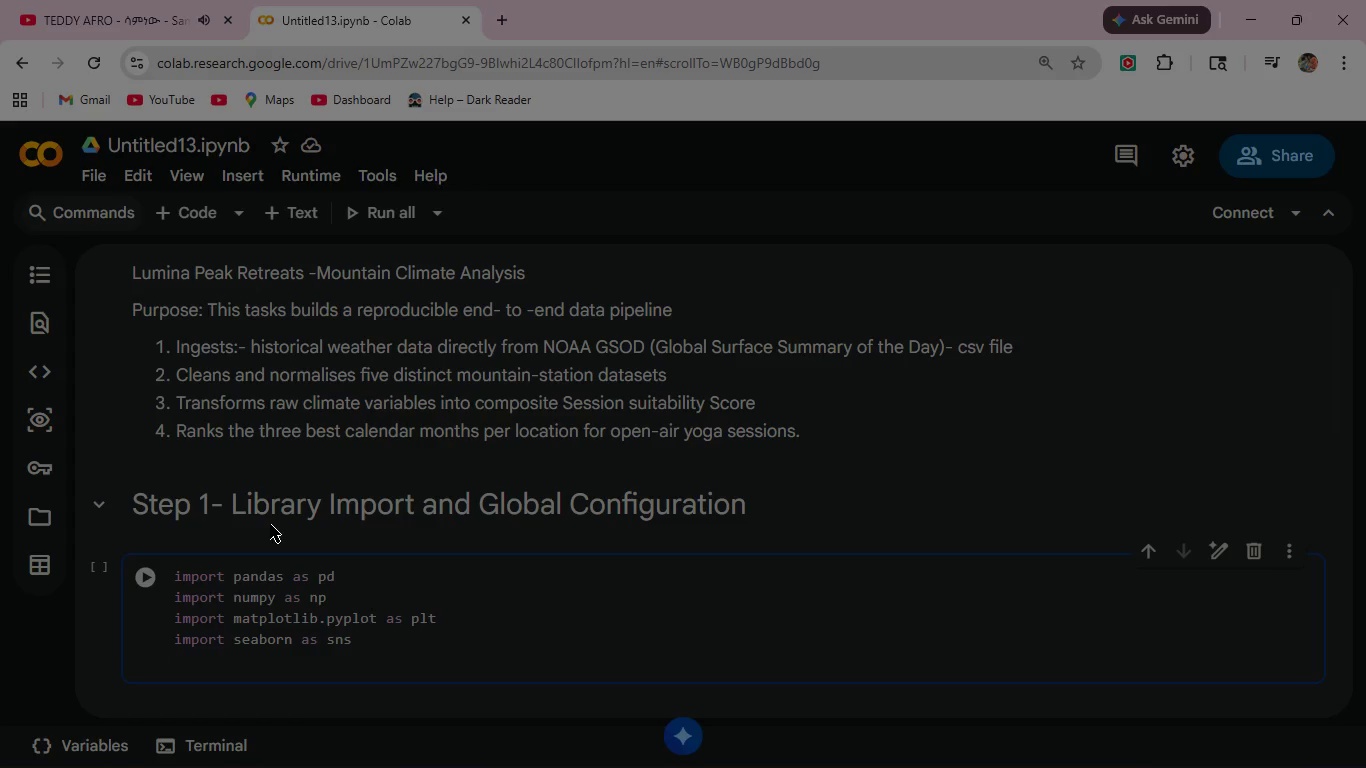 
type(import warnings)
 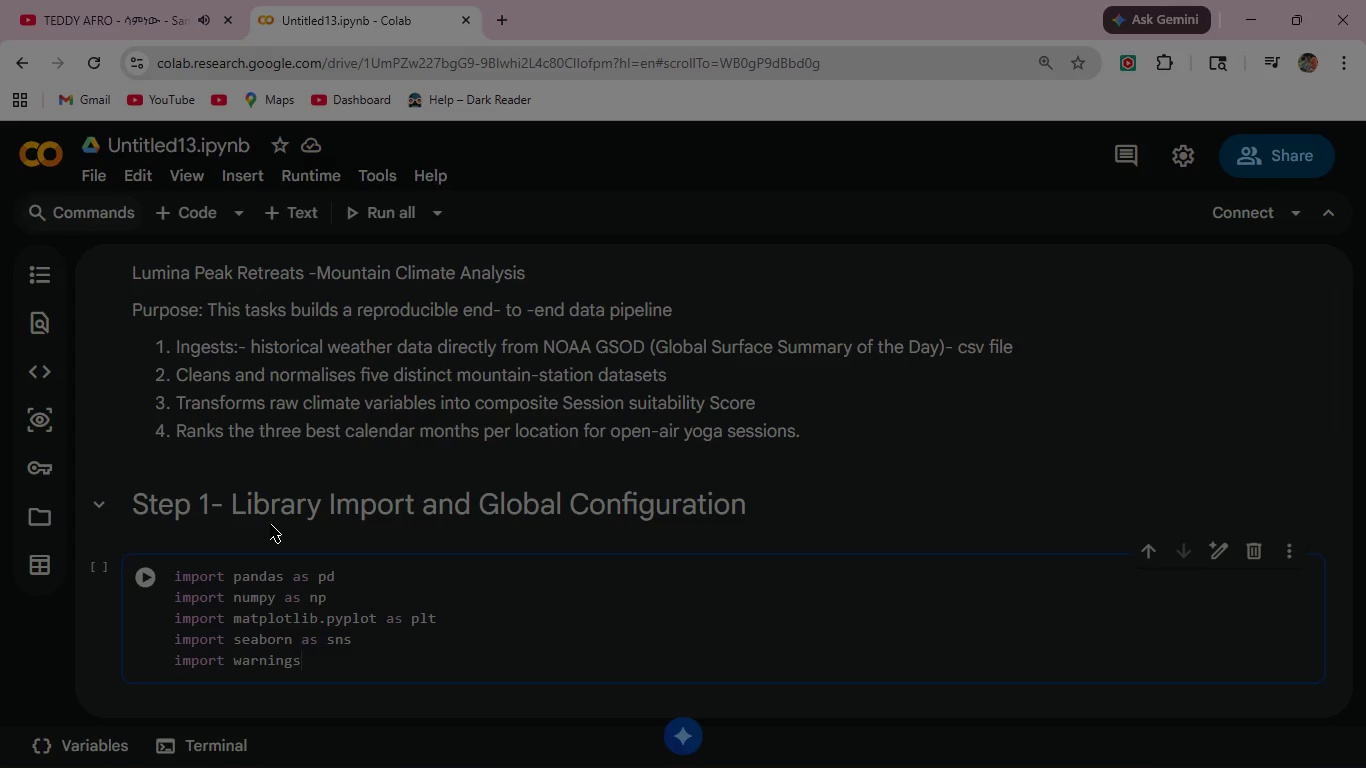 
key(Enter)
 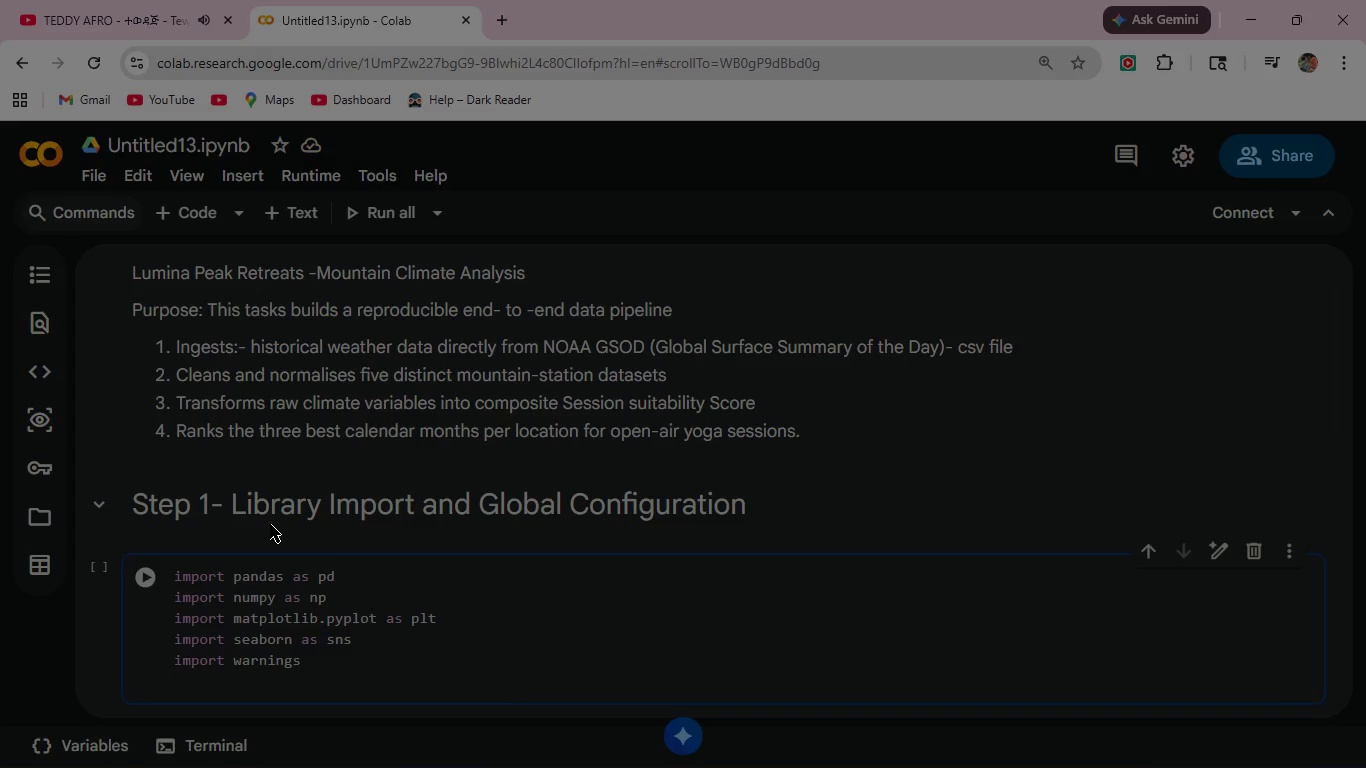 
type(from IPy)
 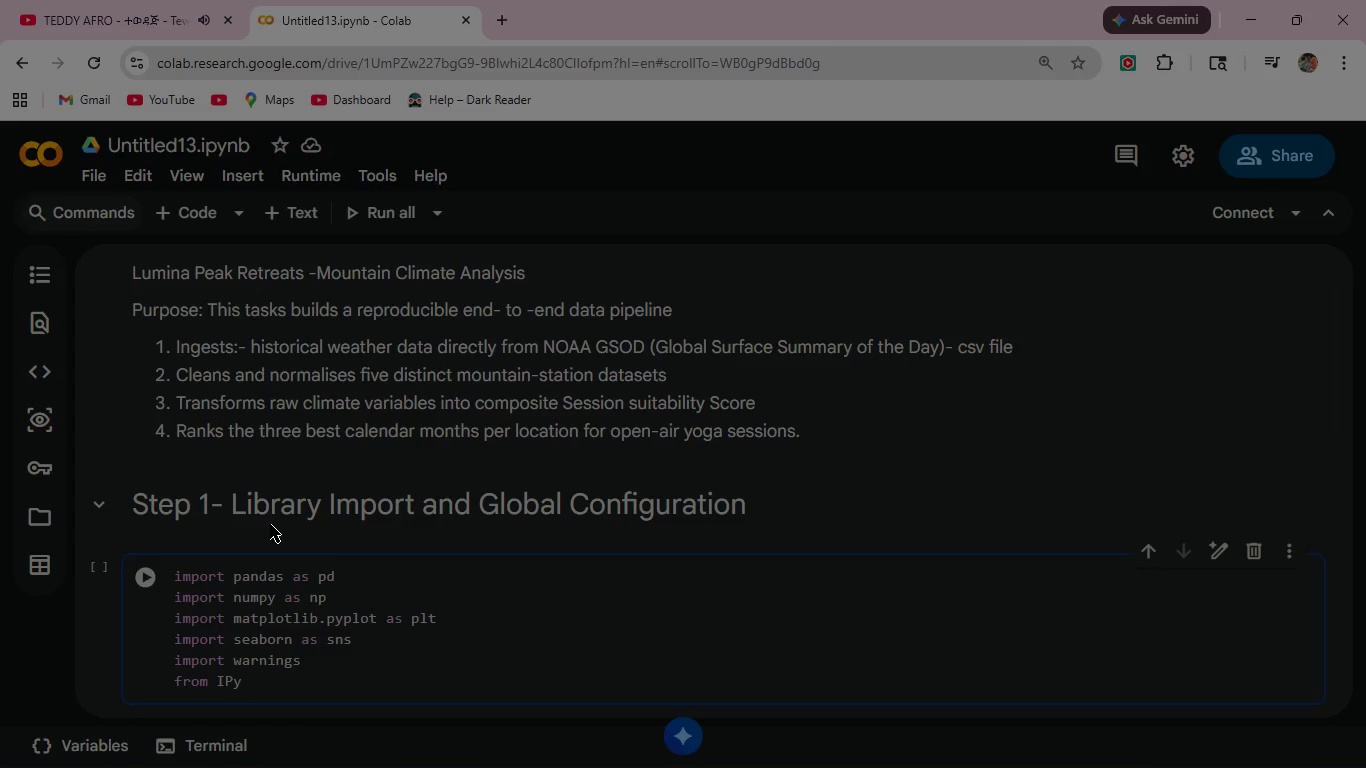 
type(thon.display)
 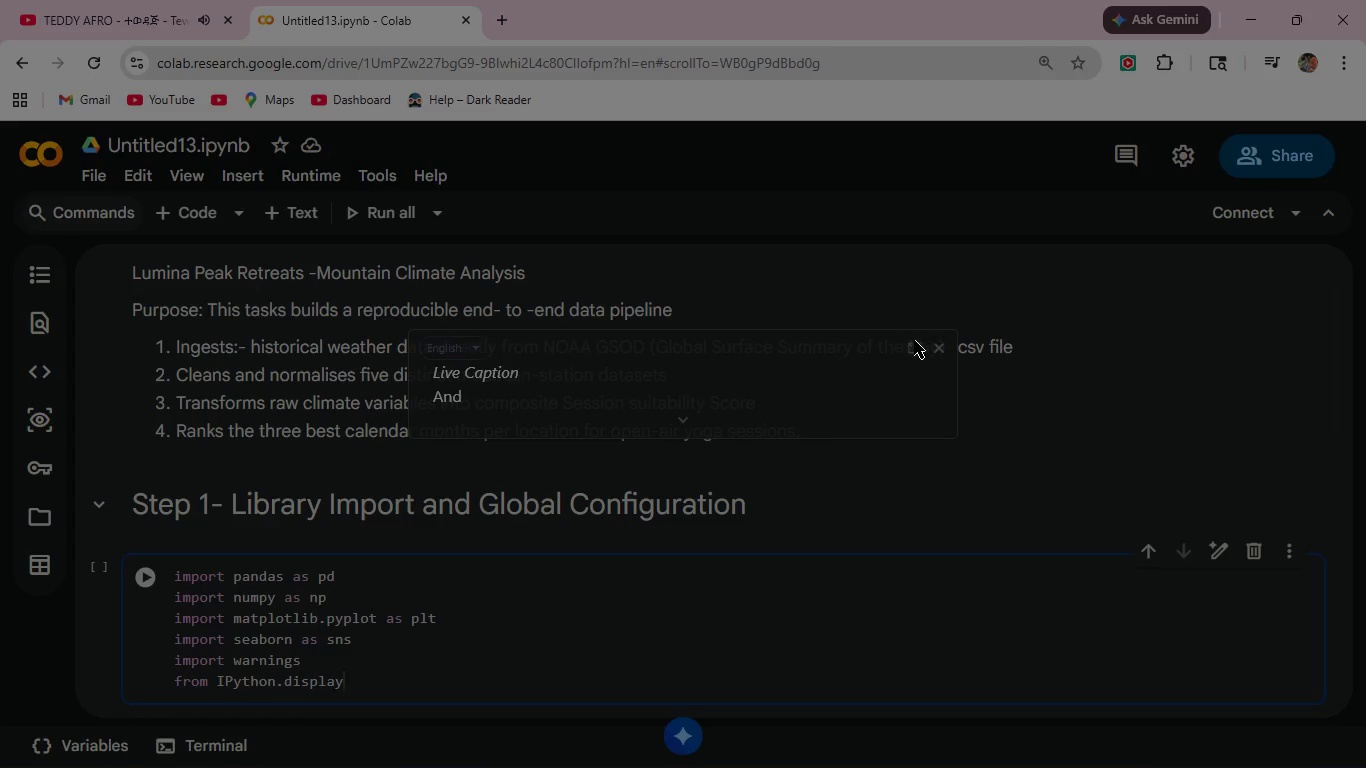 
left_click([942, 347])
 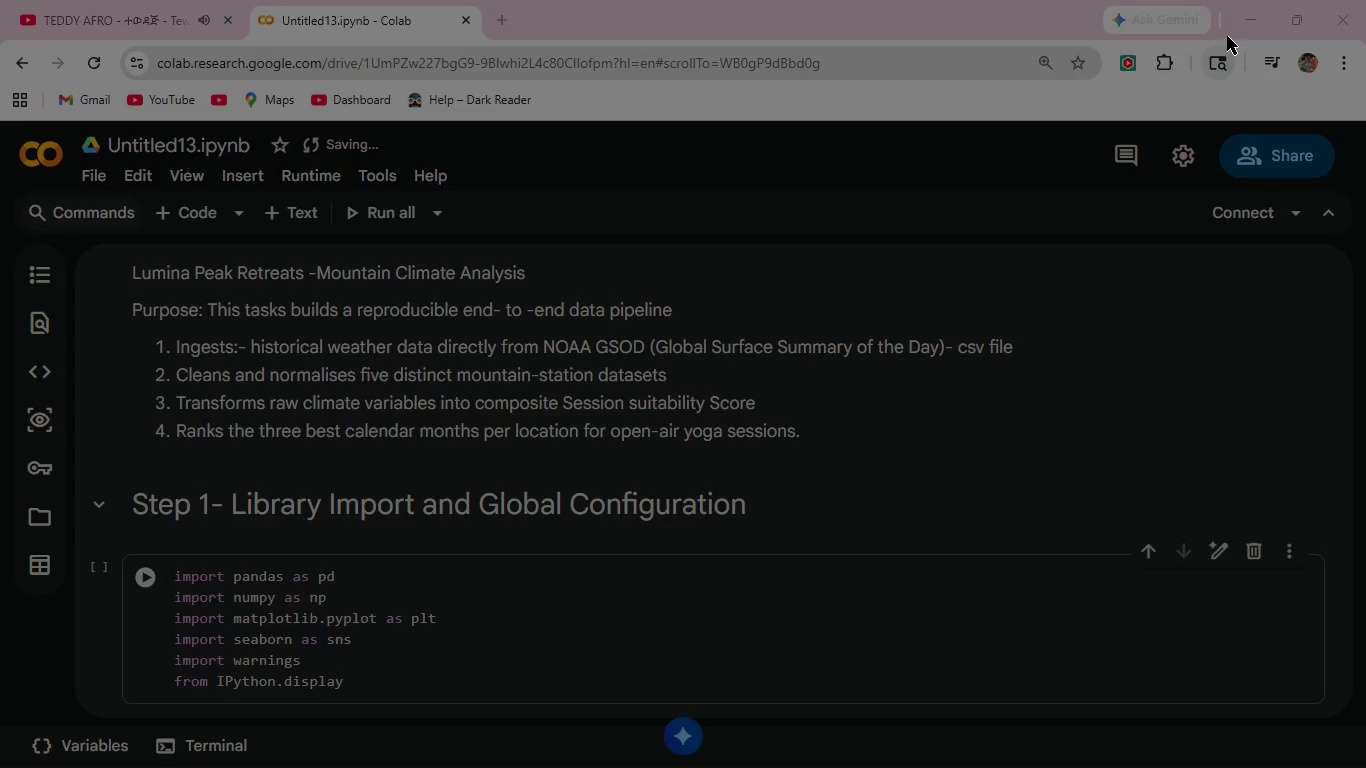 
left_click([1259, 0])
 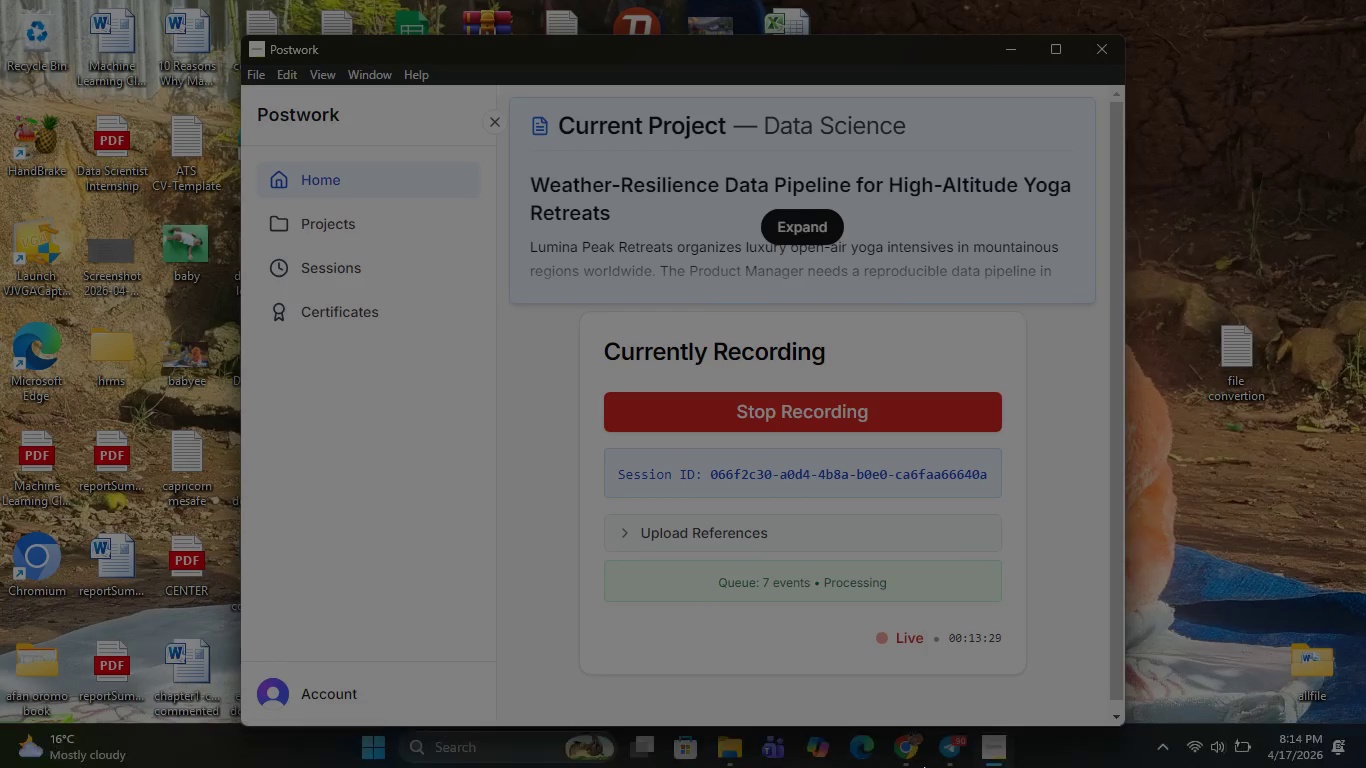 
wait(13.95)
 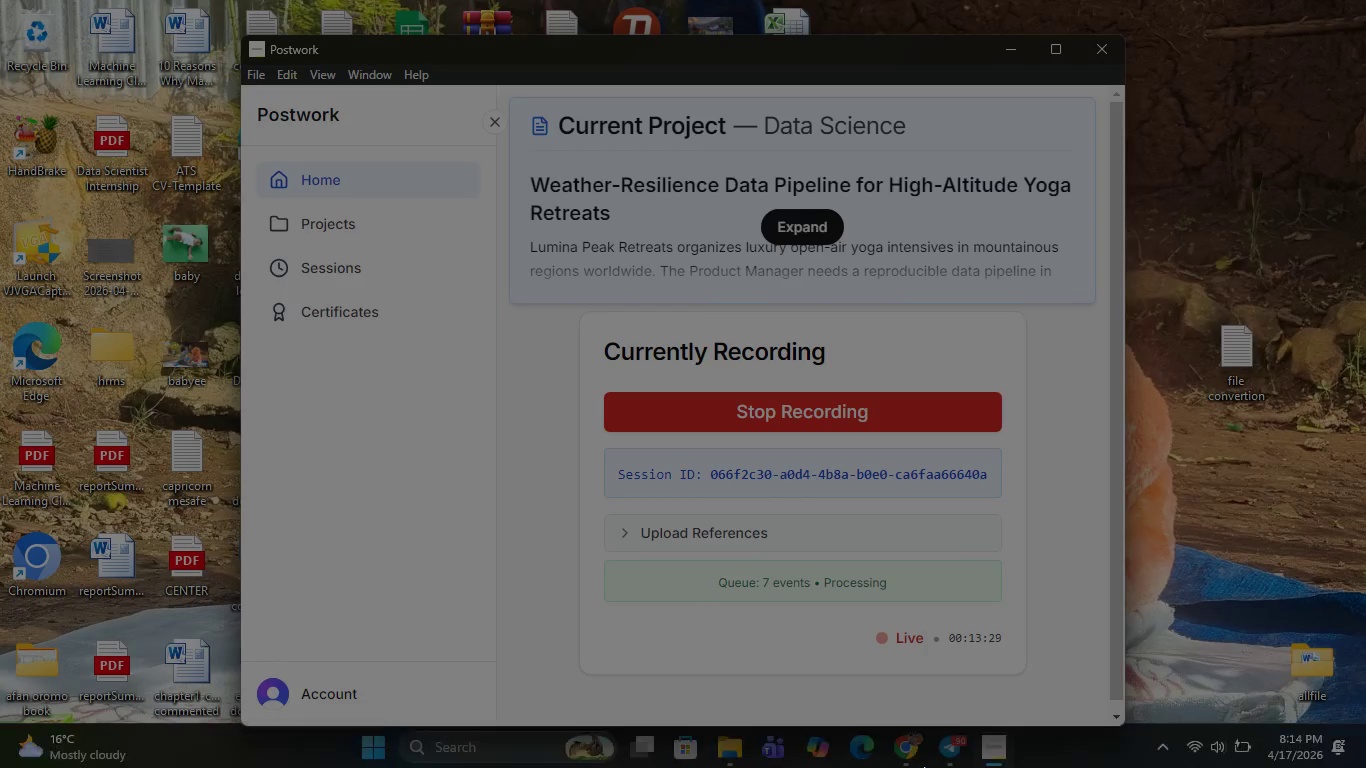 
type(, HTML)
 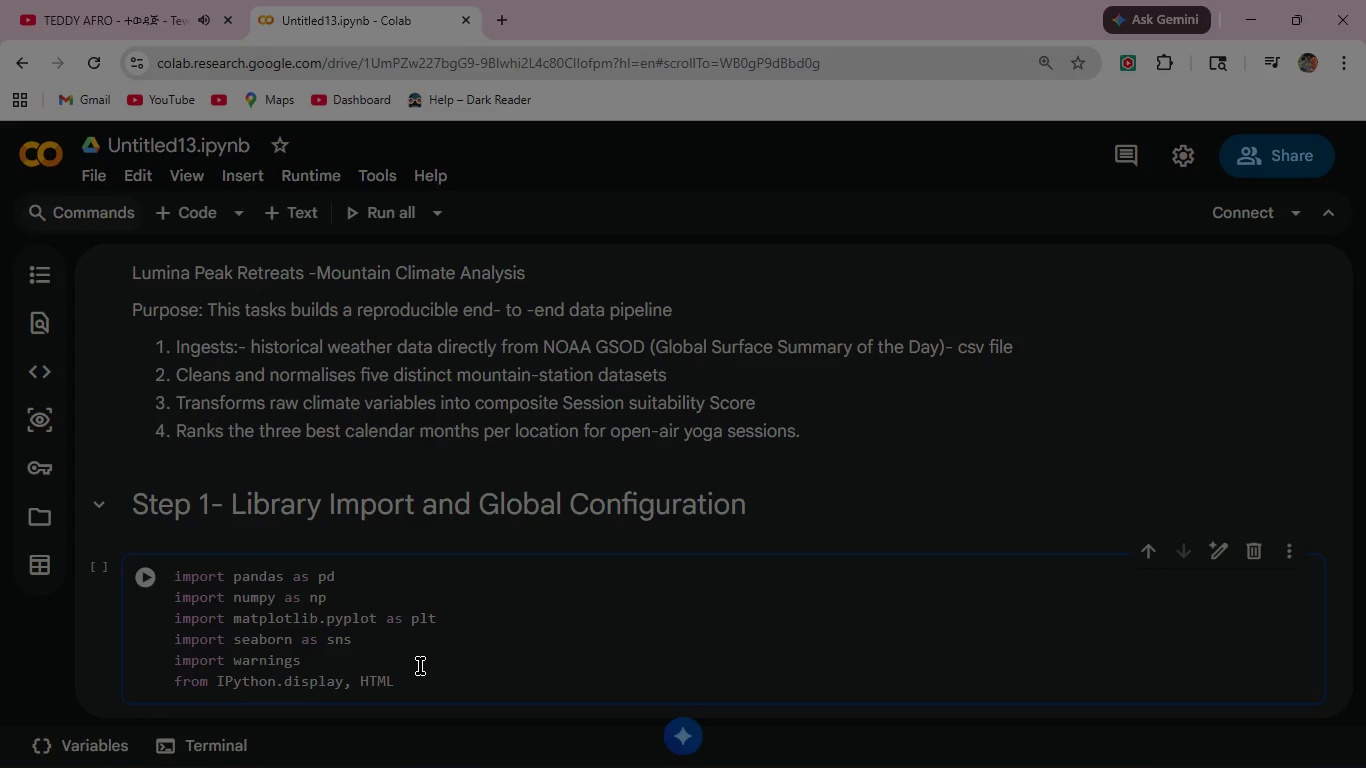 
key(Enter)
 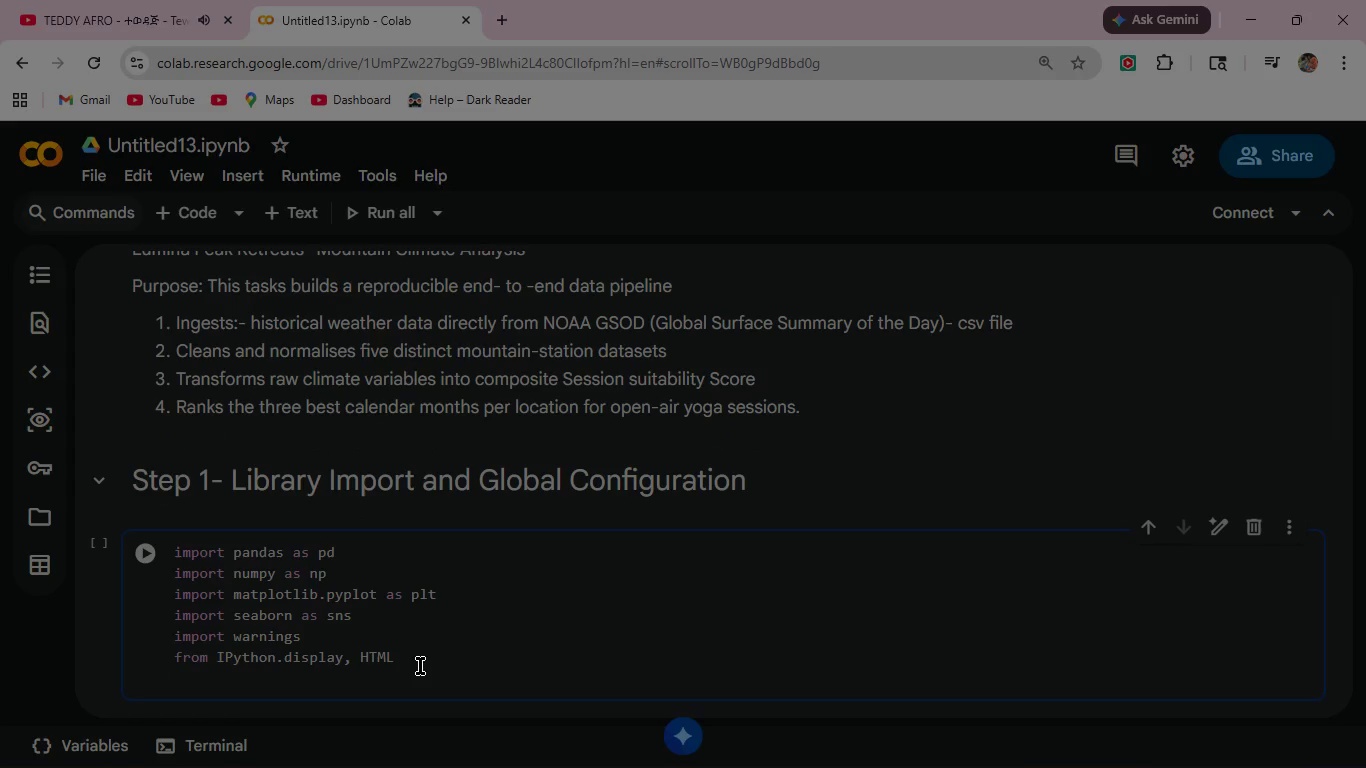 
type(from numpy import pi)
 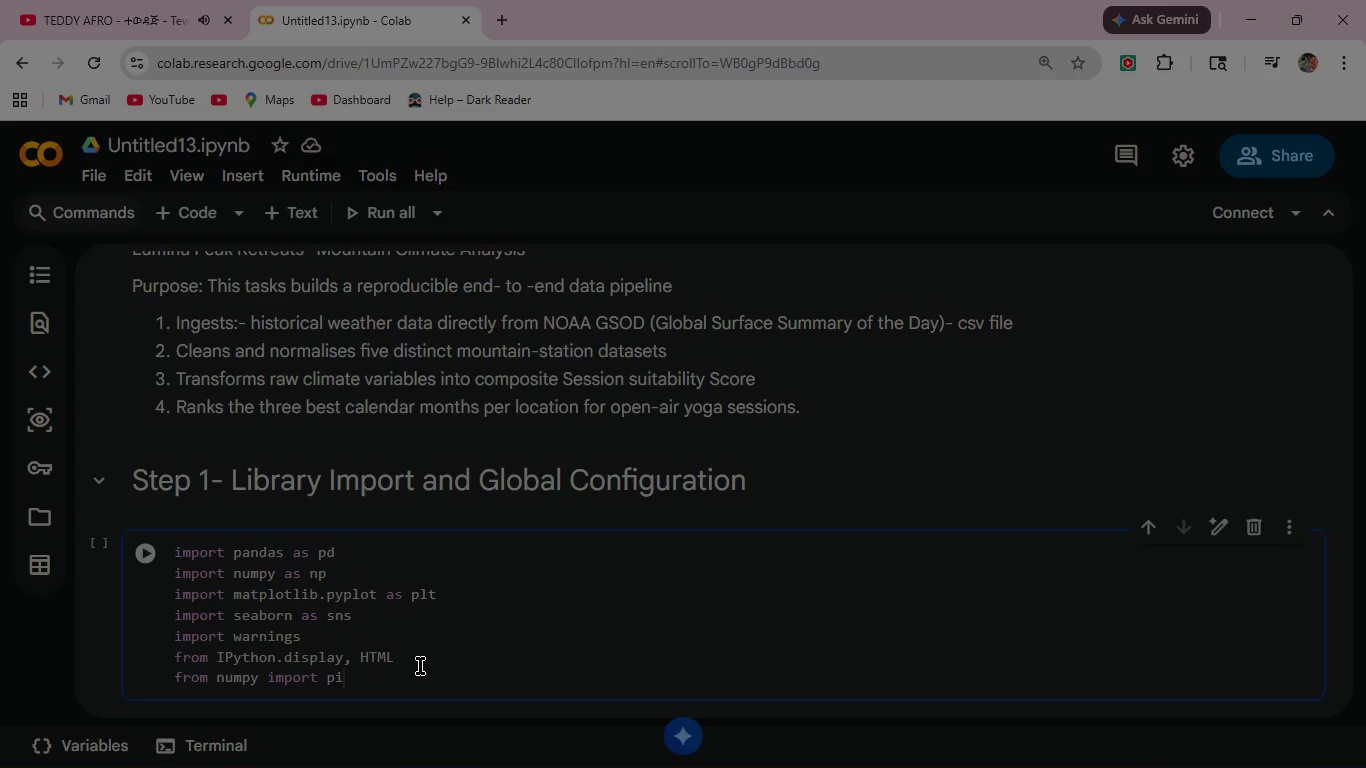 
key(Enter)
 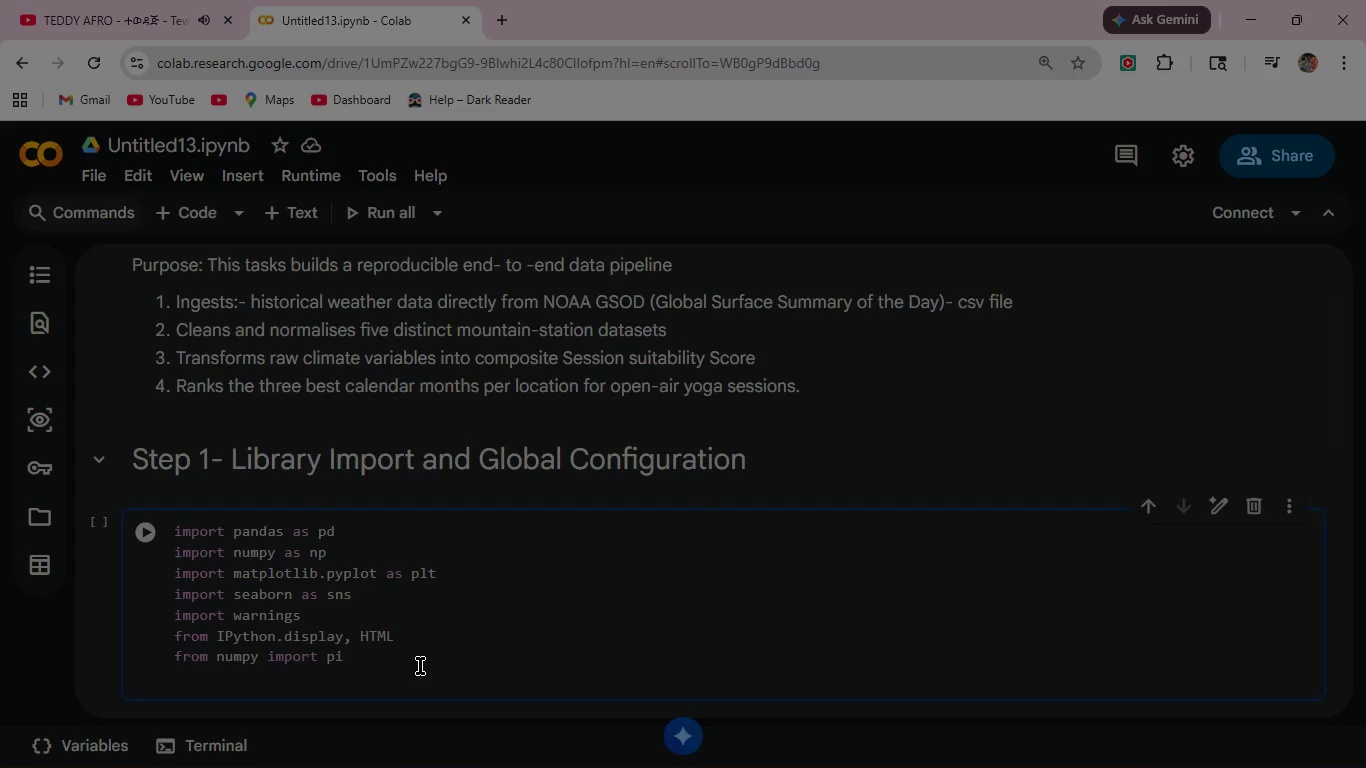 
key(Enter)
 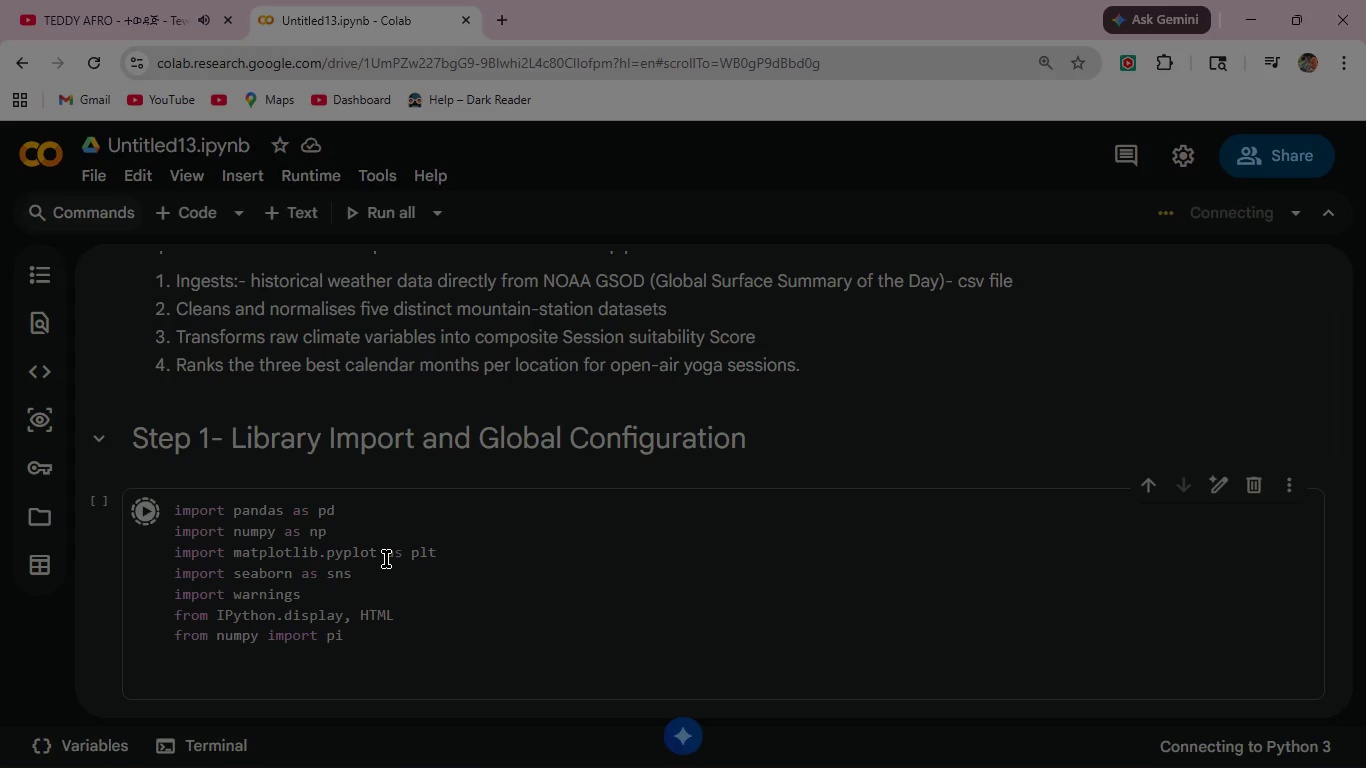 
wait(21.44)
 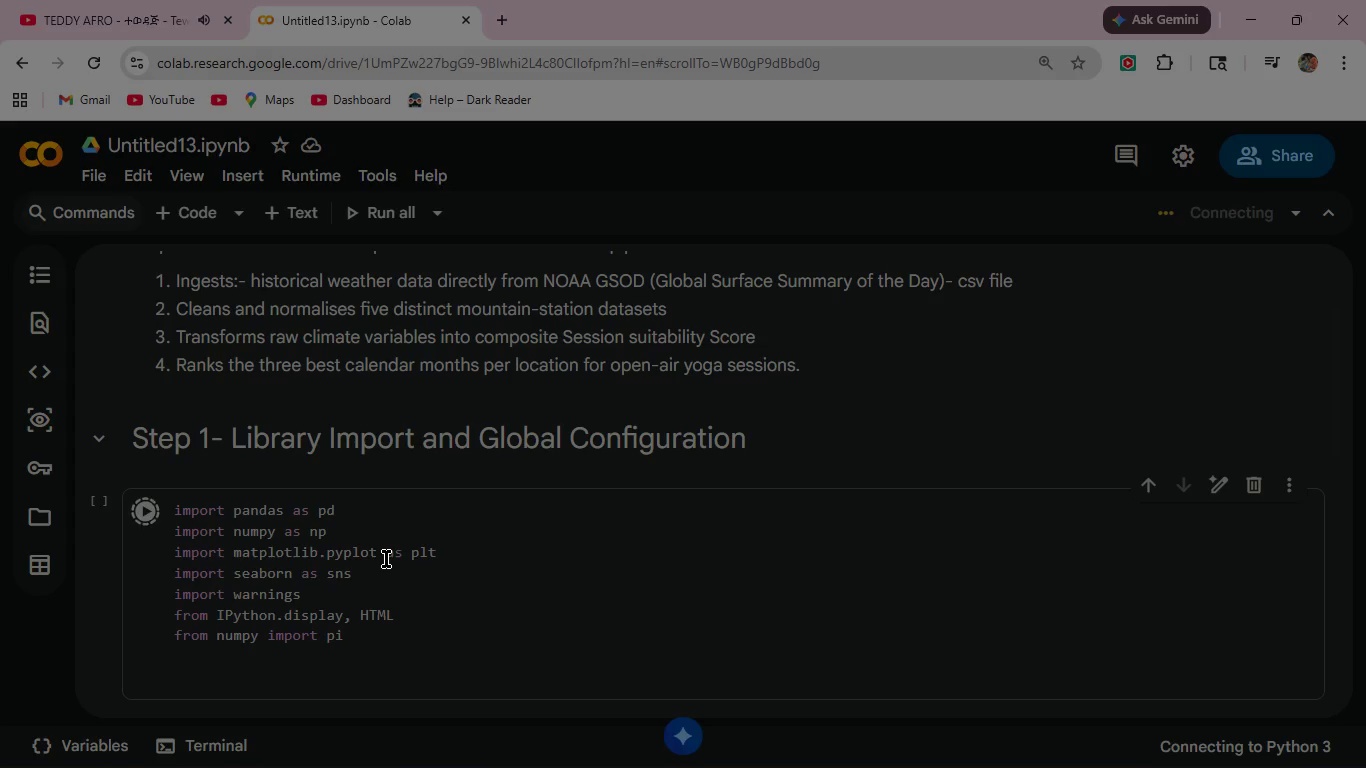 
scroll: coordinate [386, 559], scroll_direction: down, amount: 2.0
 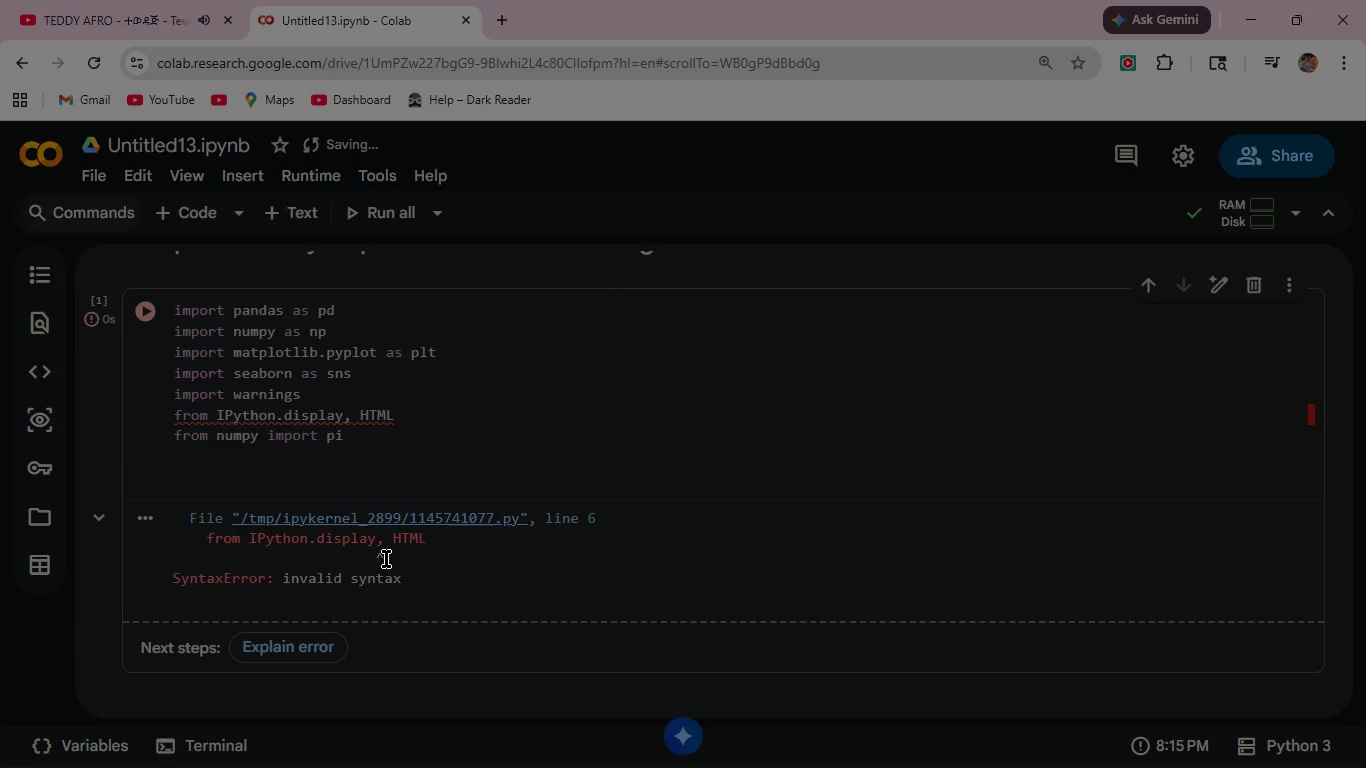 
scroll: coordinate [386, 559], scroll_direction: up, amount: 2.0
 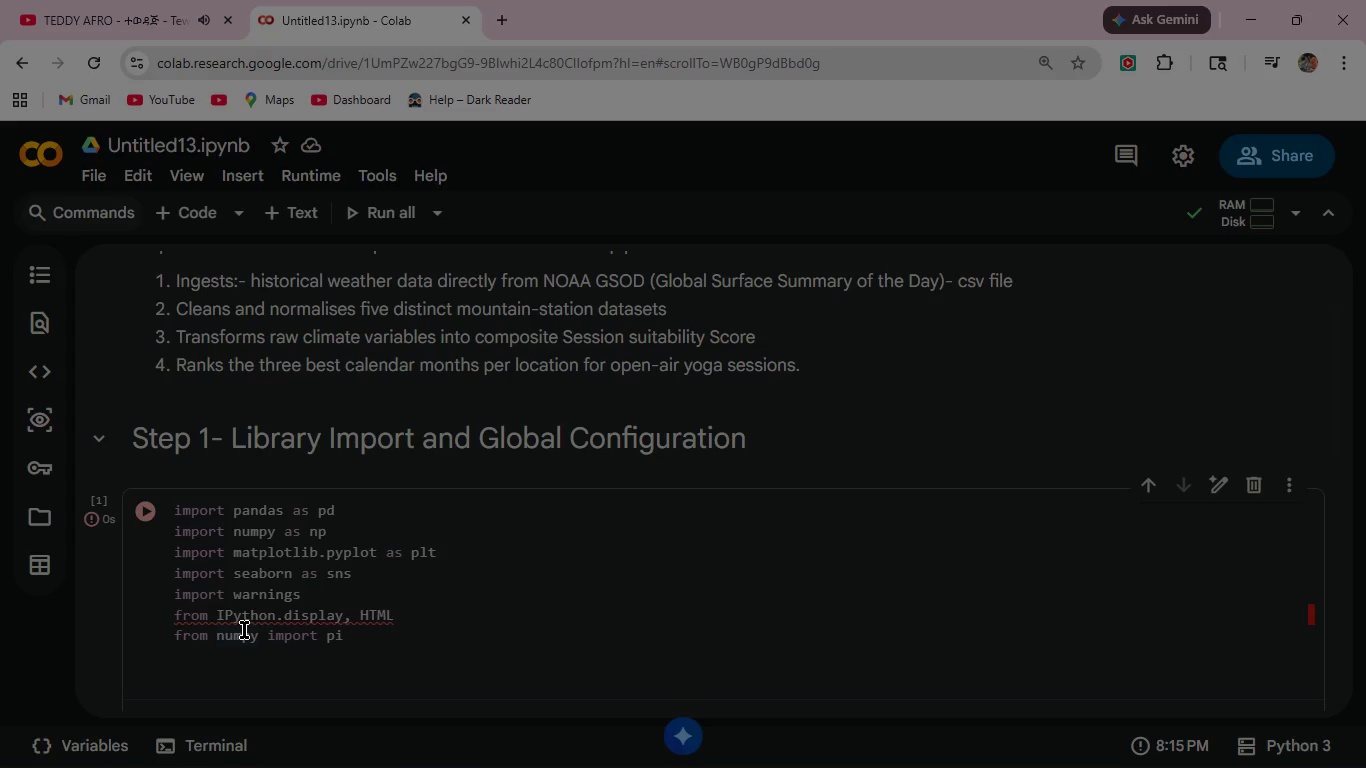 
wait(13.26)
 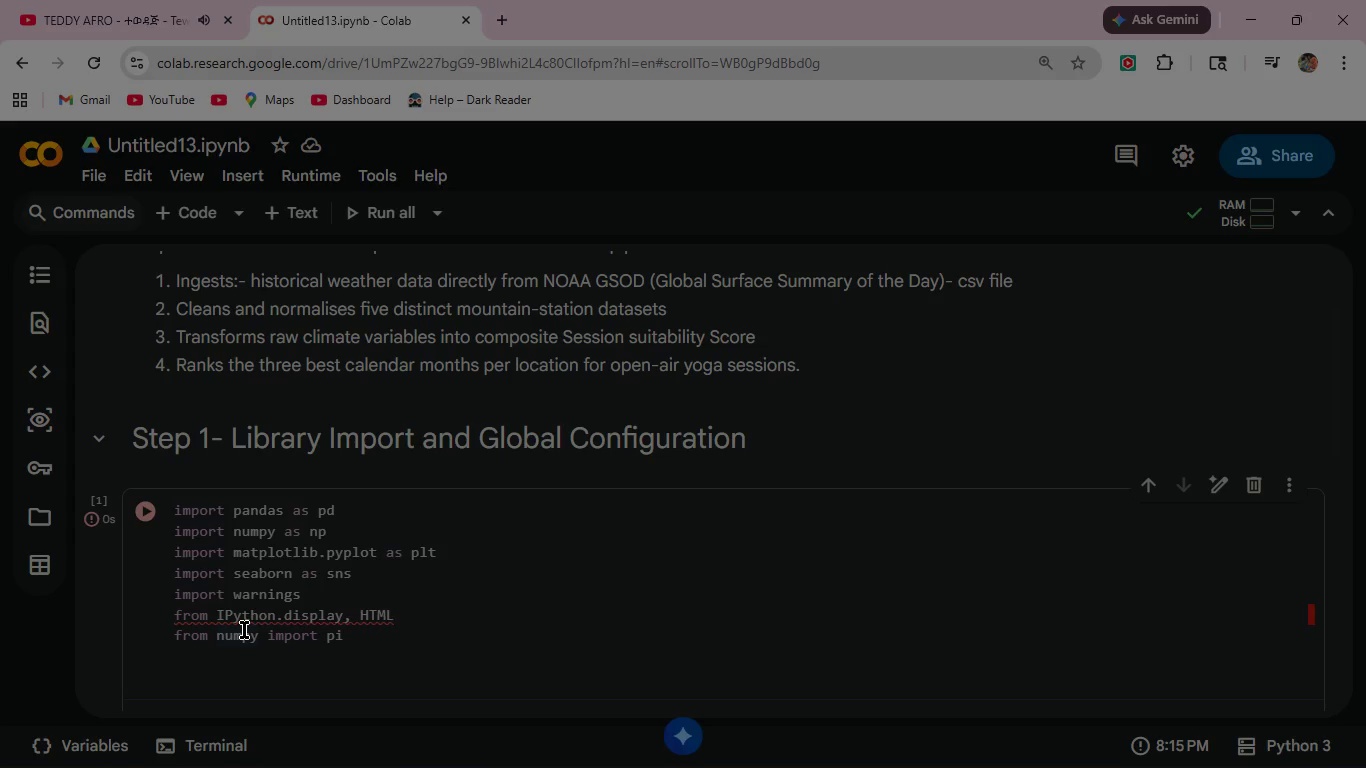 
left_click_drag(start_coordinate=[406, 616], to_coordinate=[347, 616])
 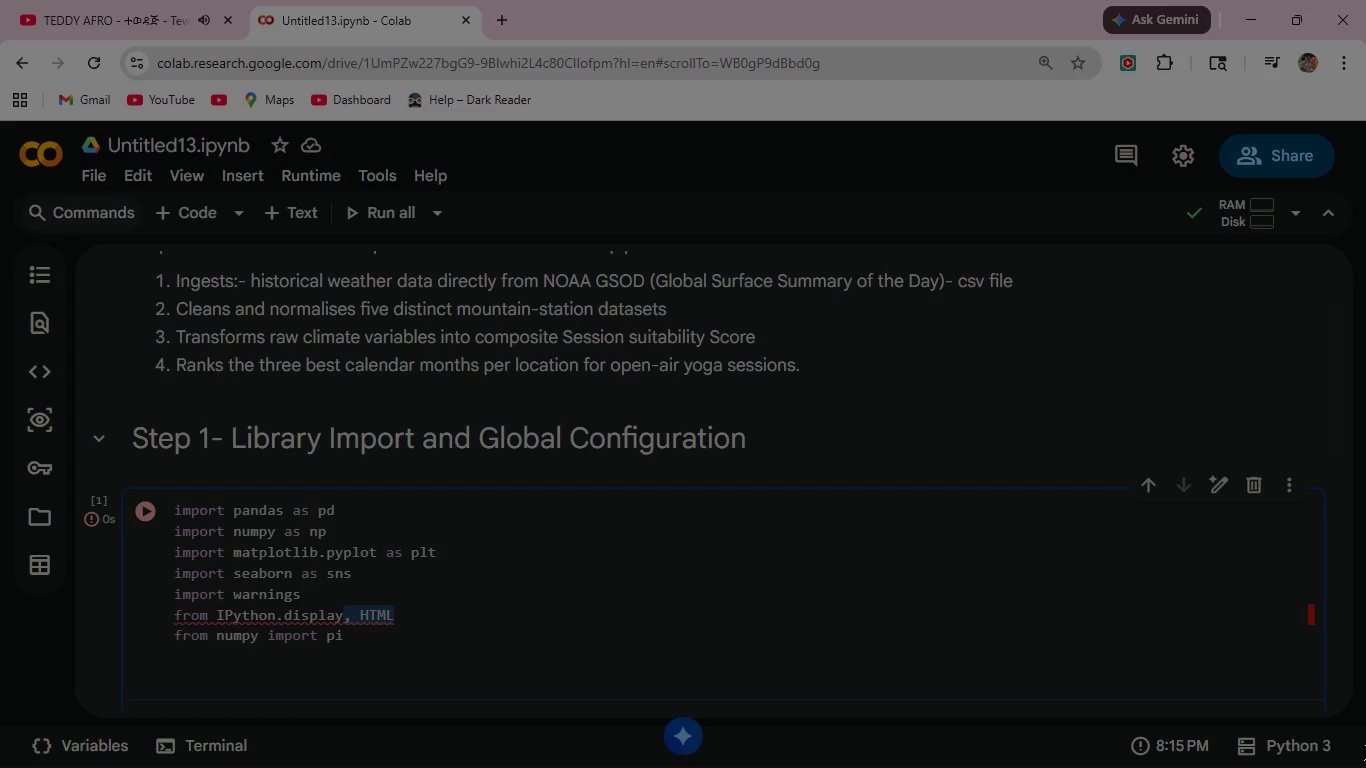 
key(Backspace)
 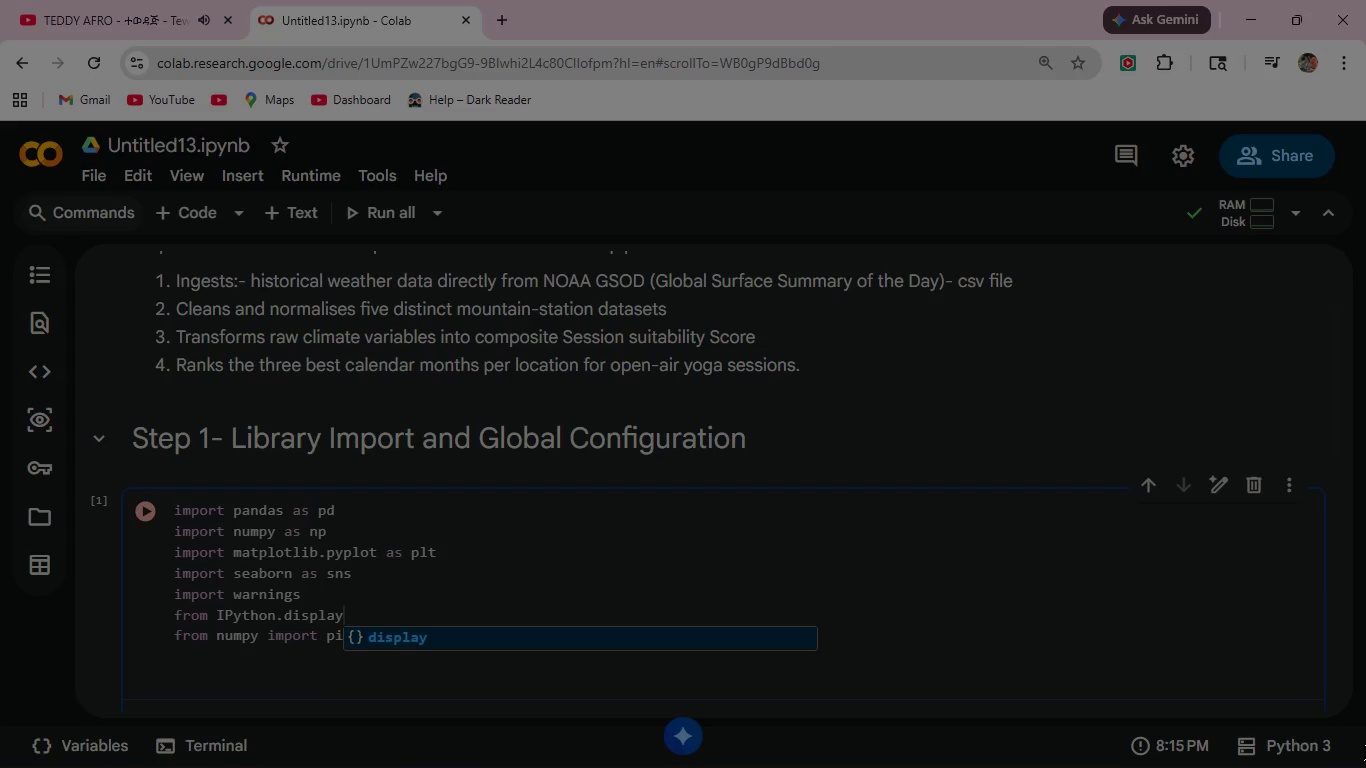 
key(Space)
 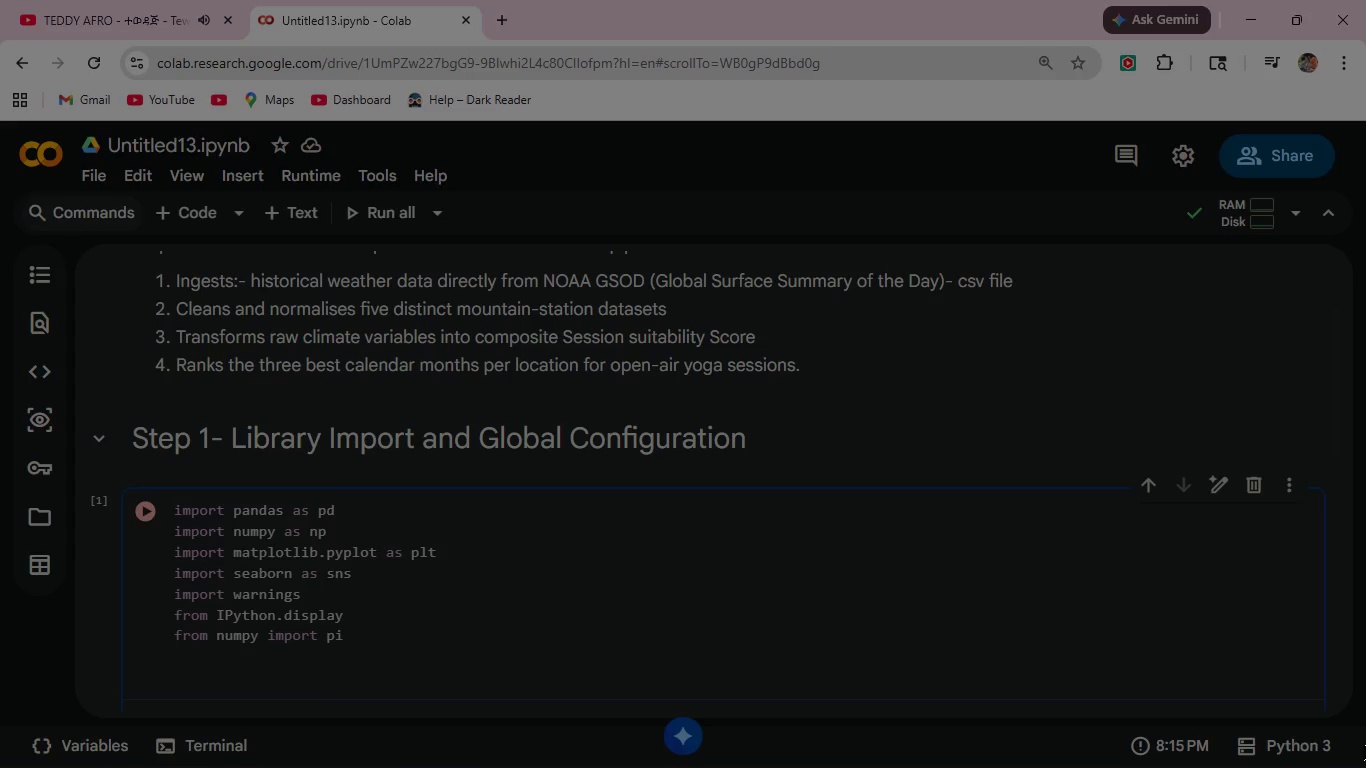 
wait(25.53)
 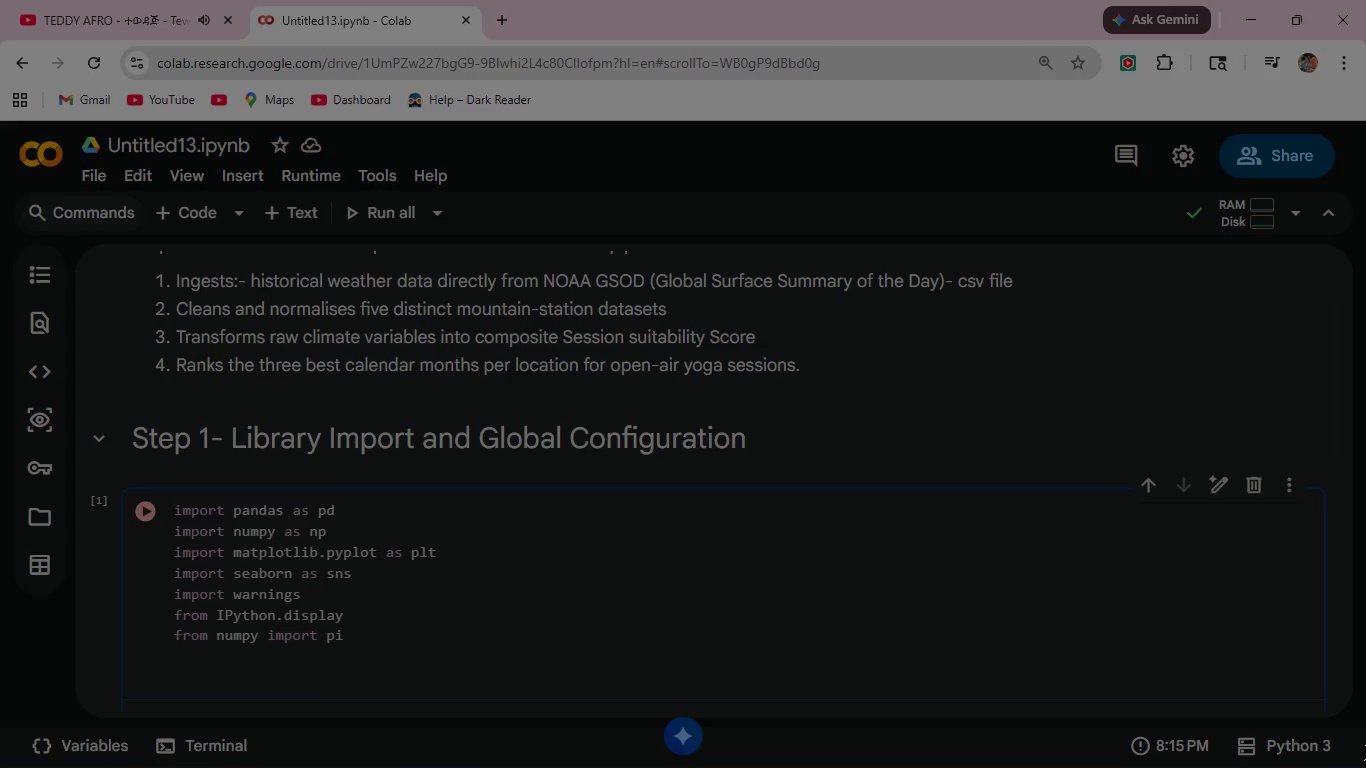 
type(import display, HT)
 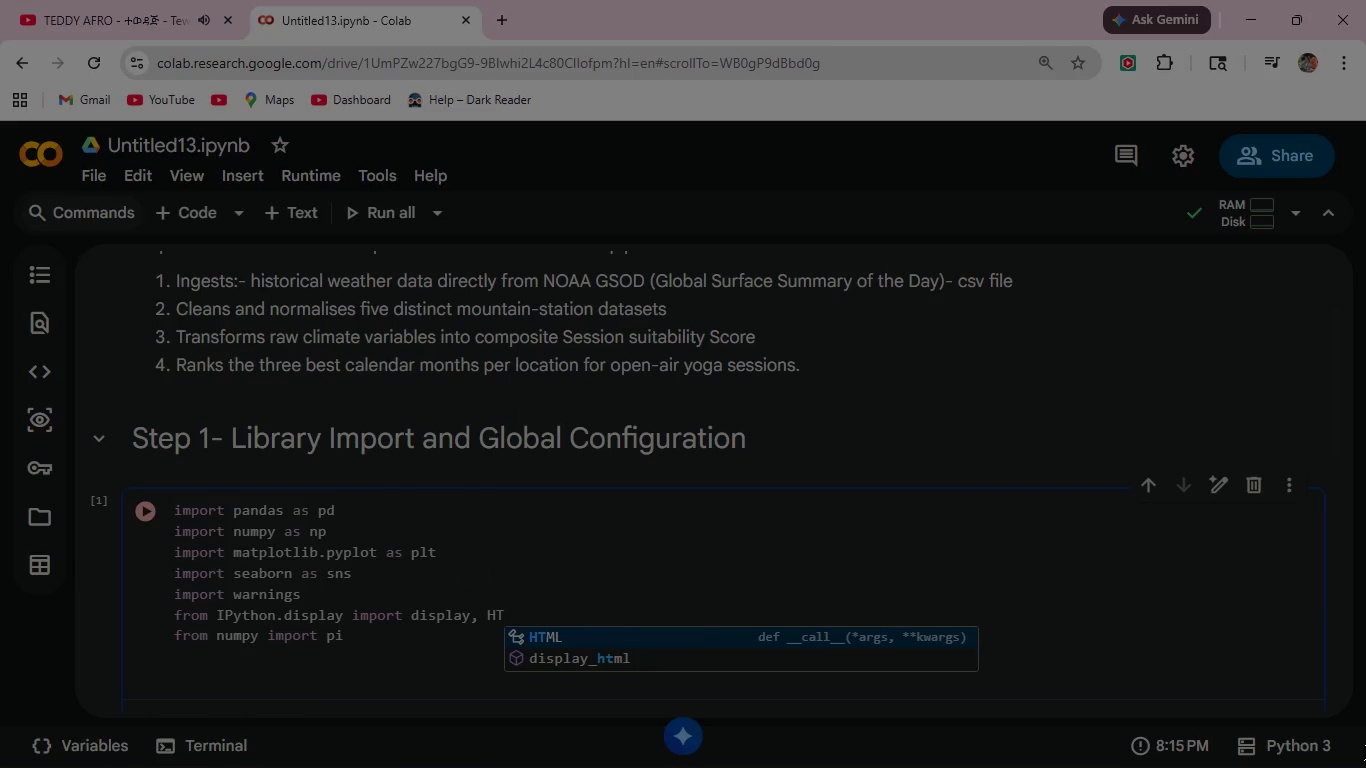 
key(Enter)
 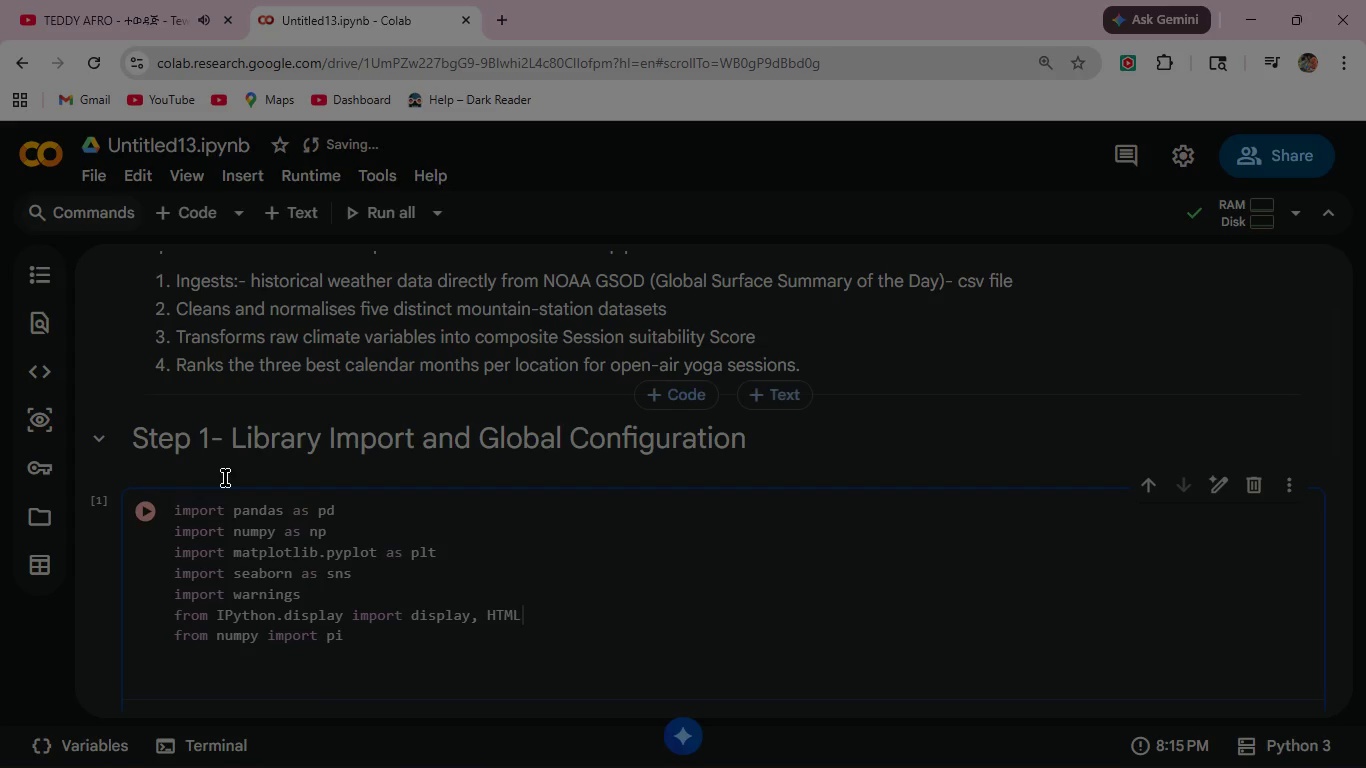 
left_click([144, 518])
 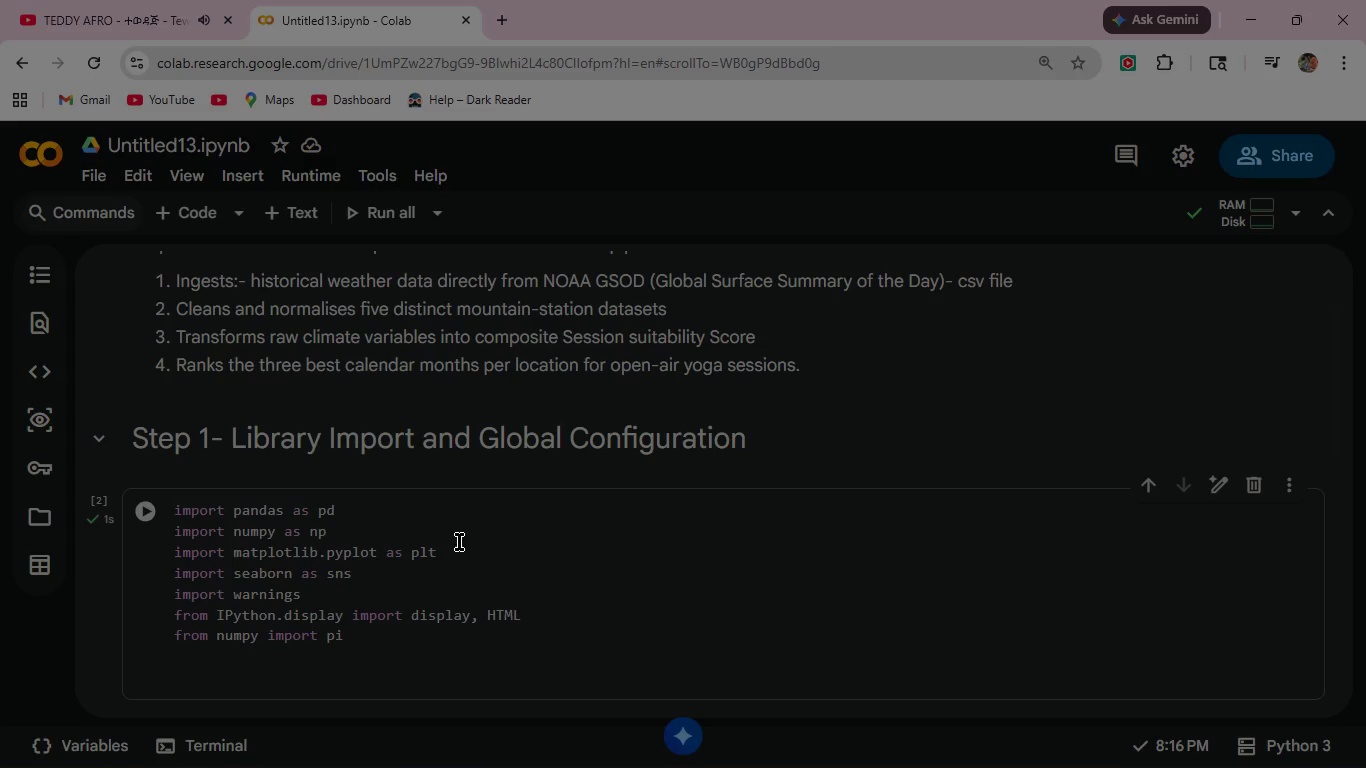 
scroll: coordinate [459, 542], scroll_direction: down, amount: 2.0
 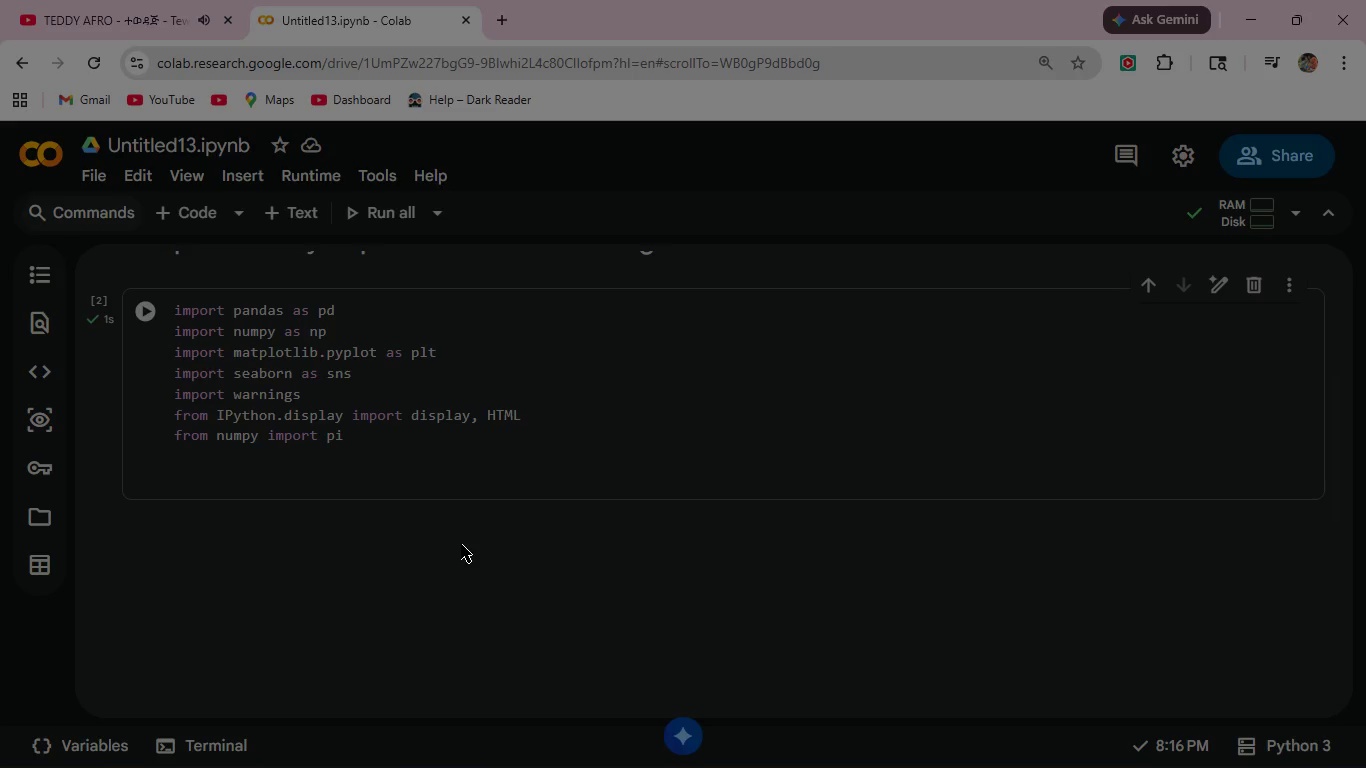 
wait(13.67)
 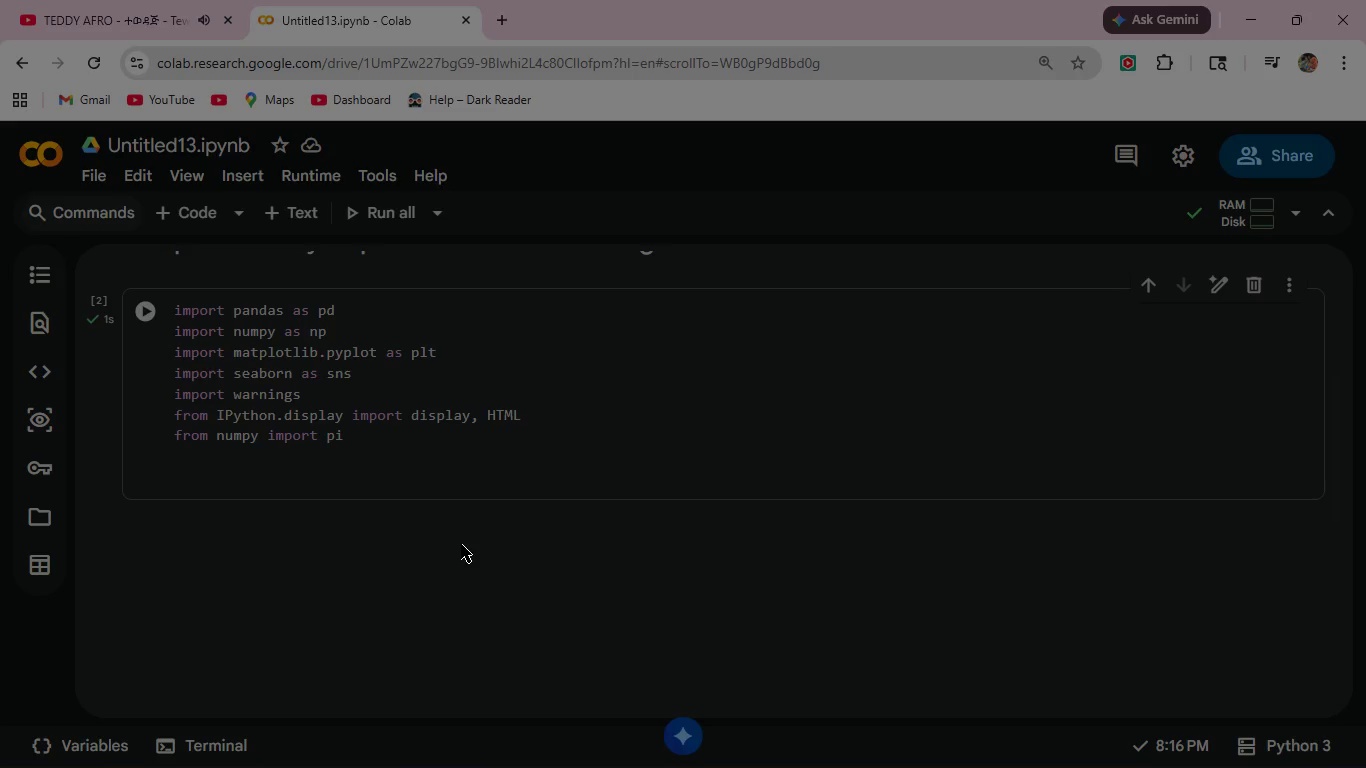 
left_click([376, 437])
 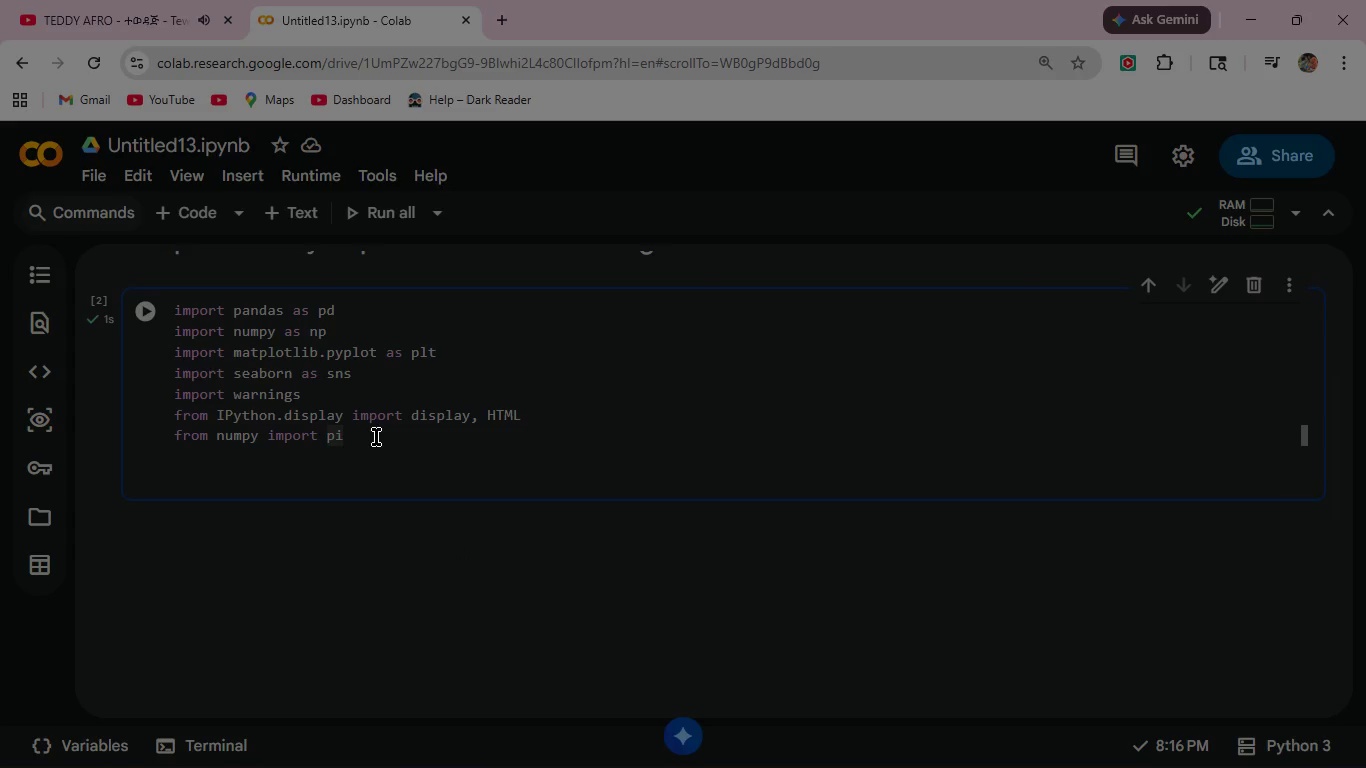 
key(Enter)
 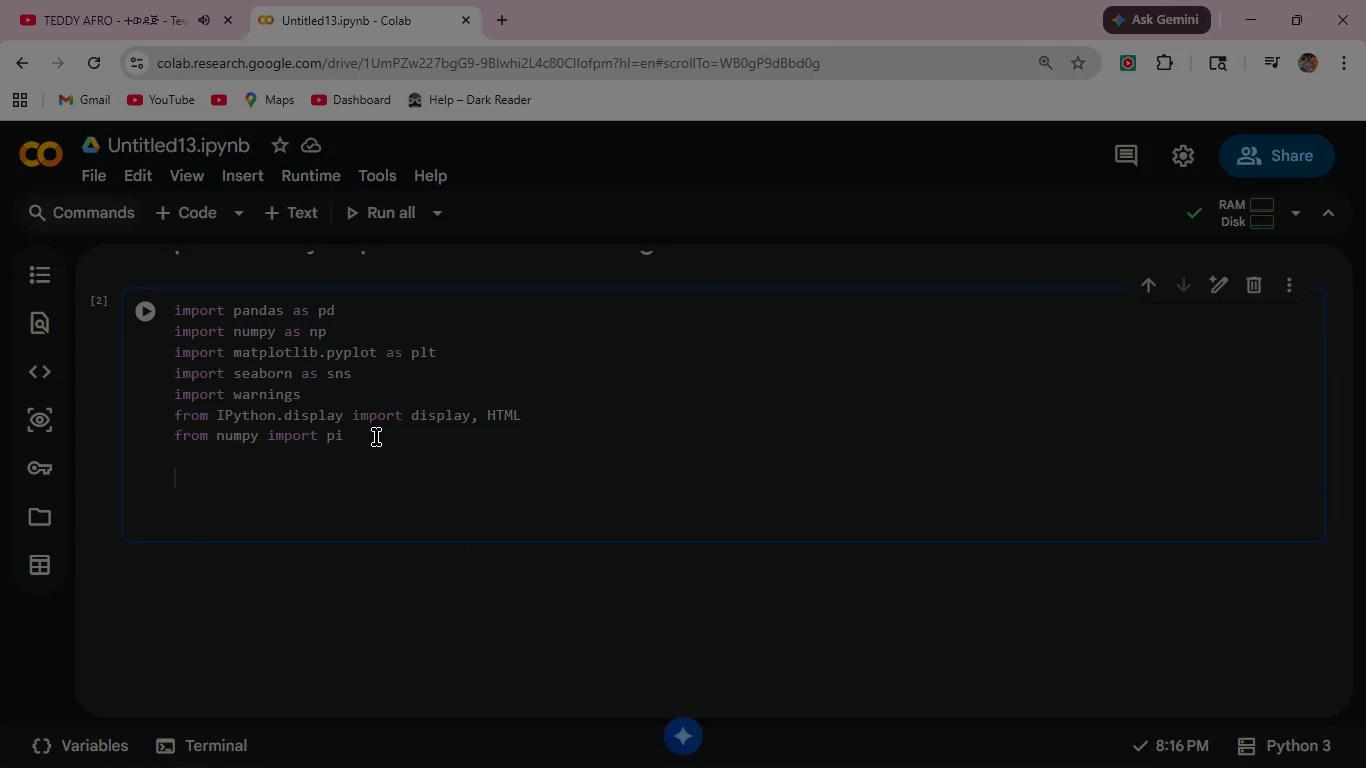 
key(Enter)
 